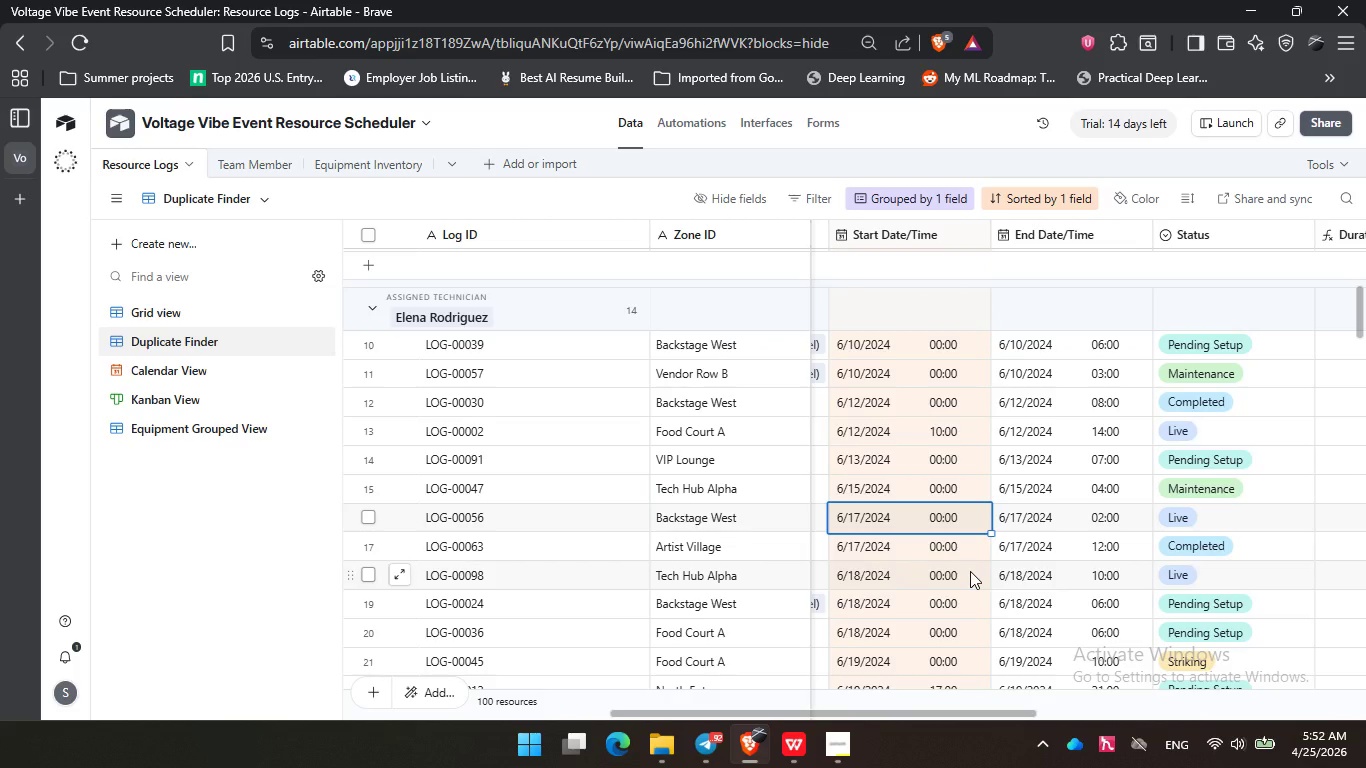 
wait(9.67)
 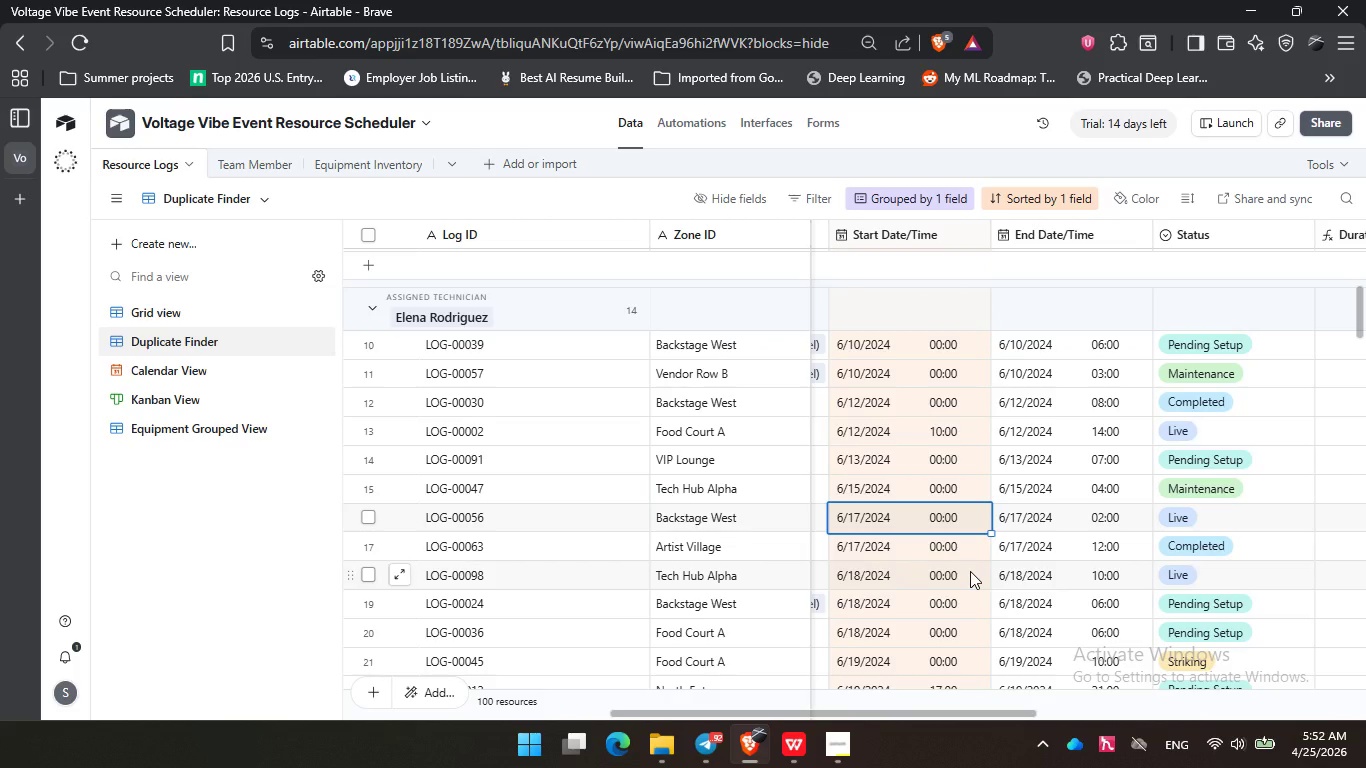 
left_click([969, 605])
 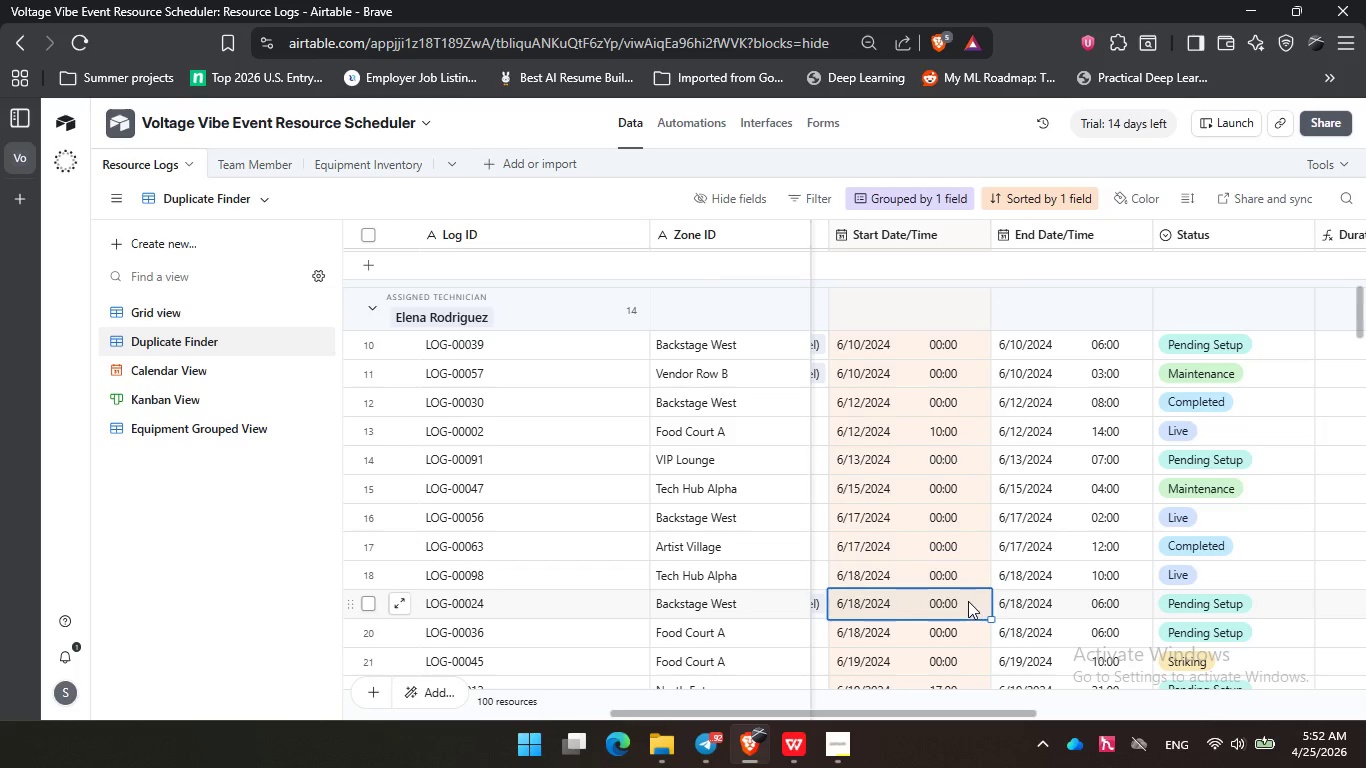 
scroll: coordinate [968, 601], scroll_direction: down, amount: 1.0
 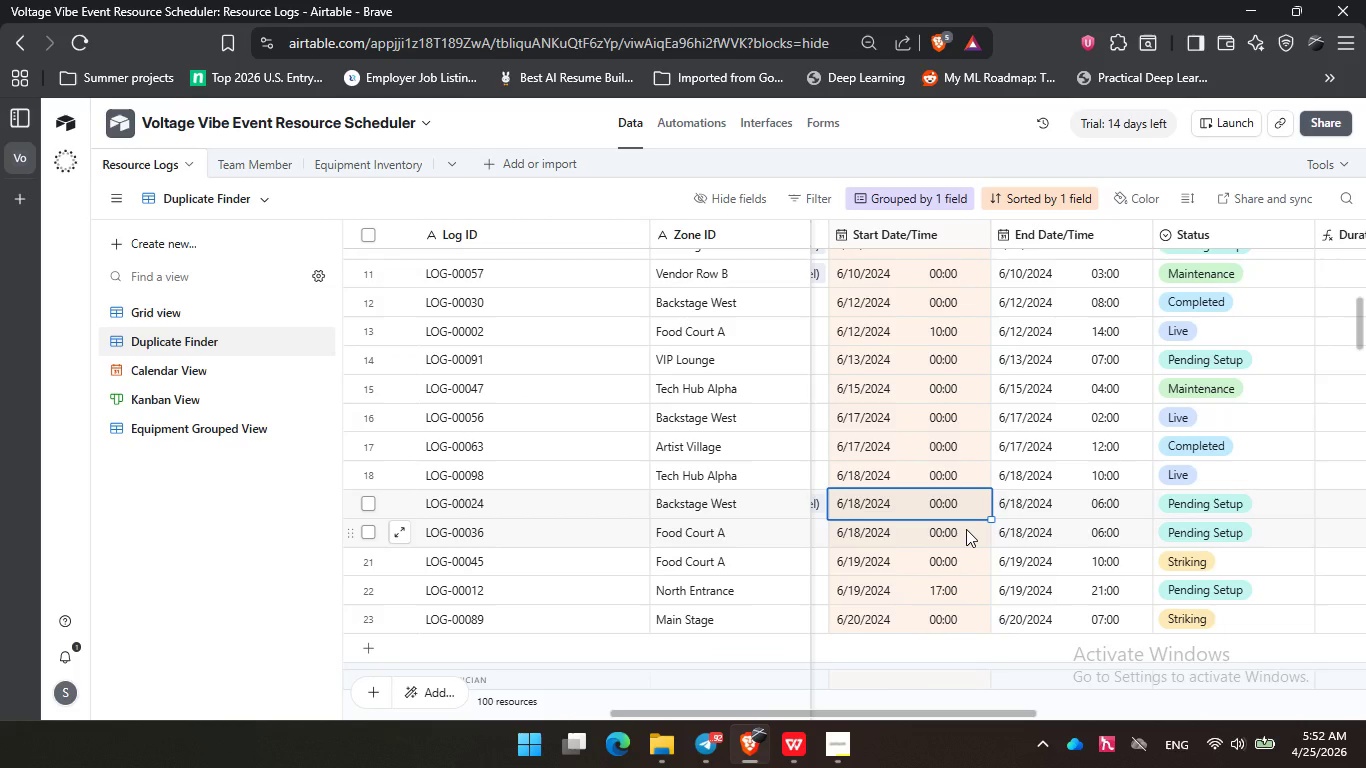 
wait(10.95)
 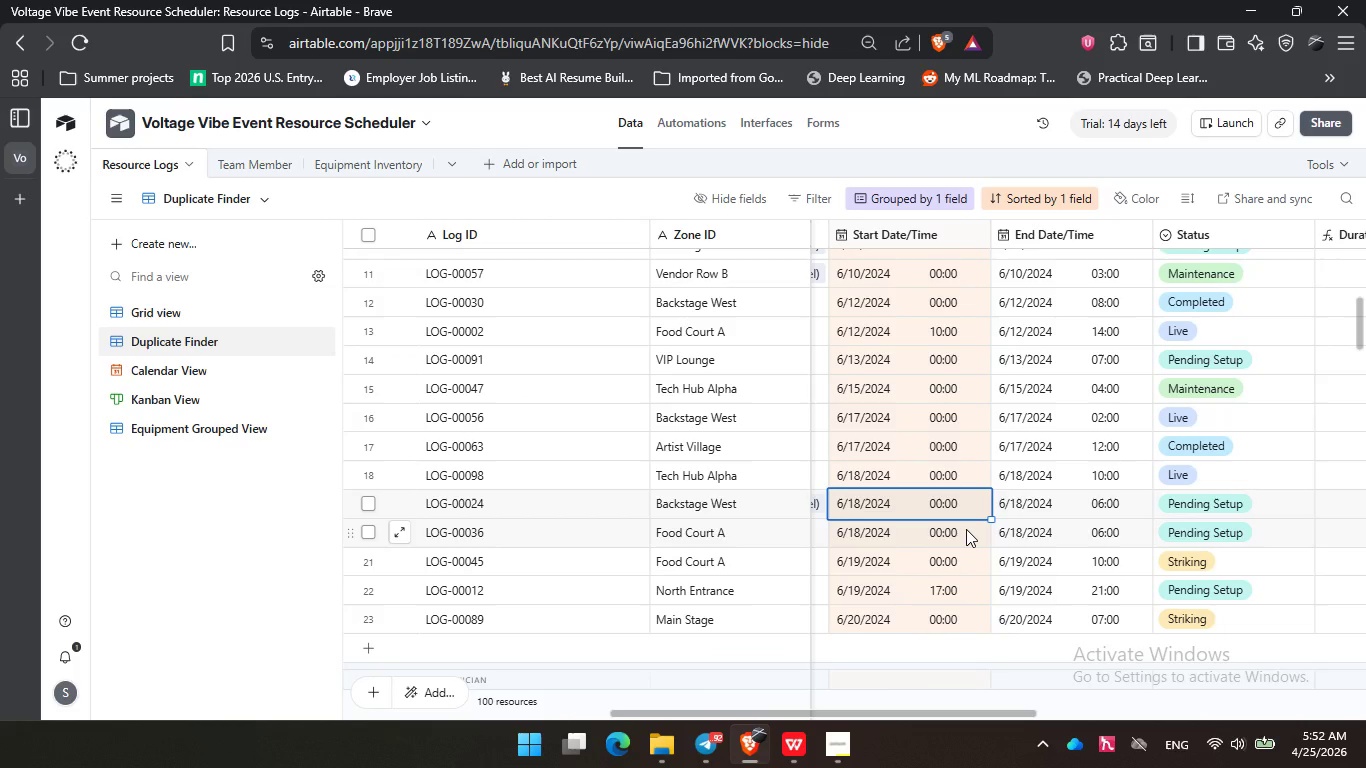 
scroll: coordinate [979, 571], scroll_direction: down, amount: 3.0
 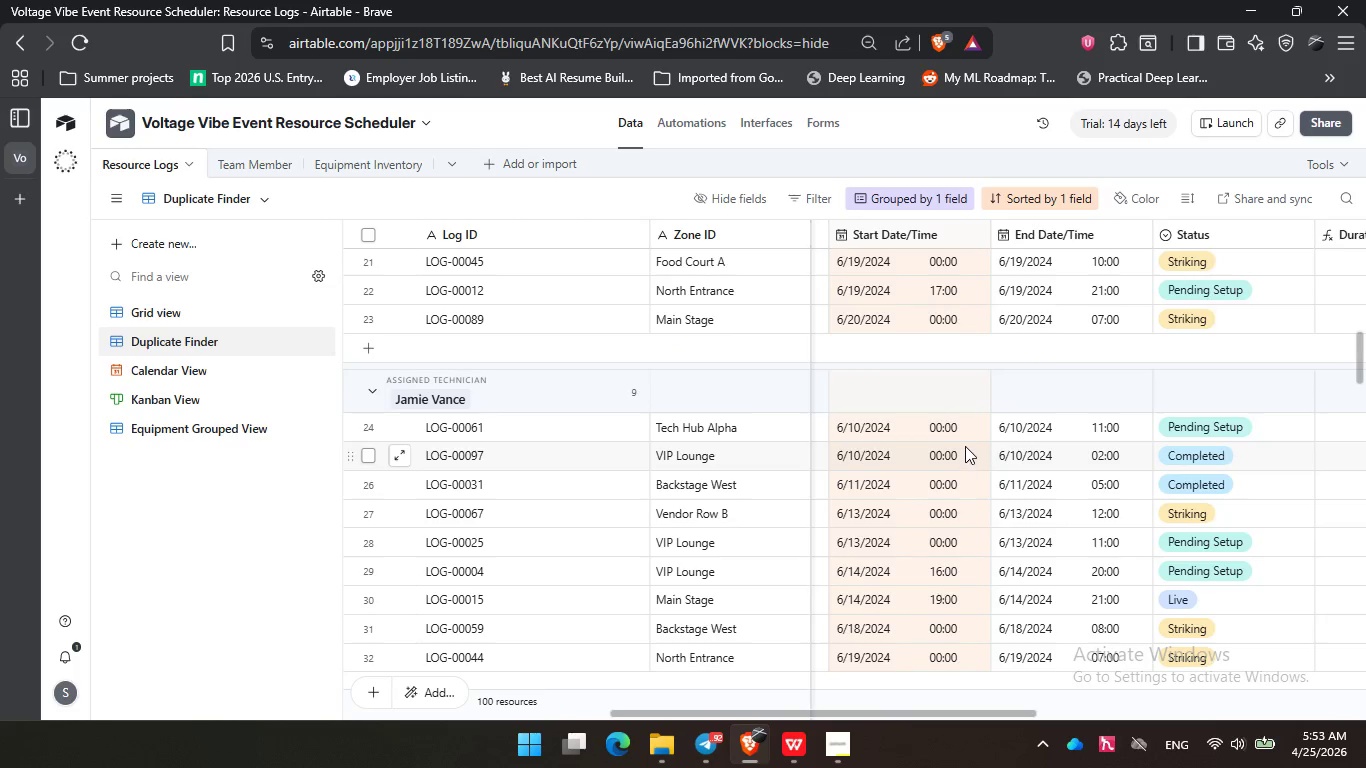 
scroll: coordinate [966, 439], scroll_direction: up, amount: 4.0
 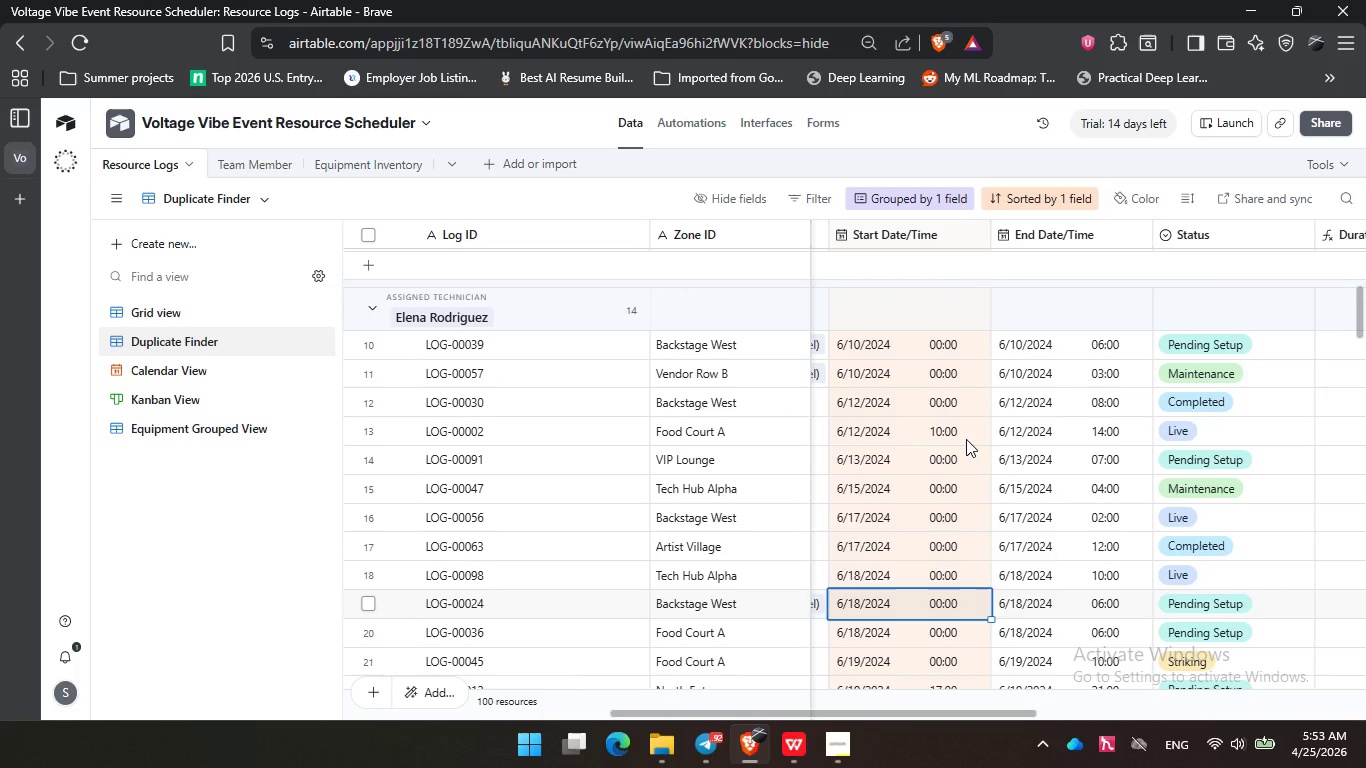 
scroll: coordinate [966, 439], scroll_direction: down, amount: 4.0
 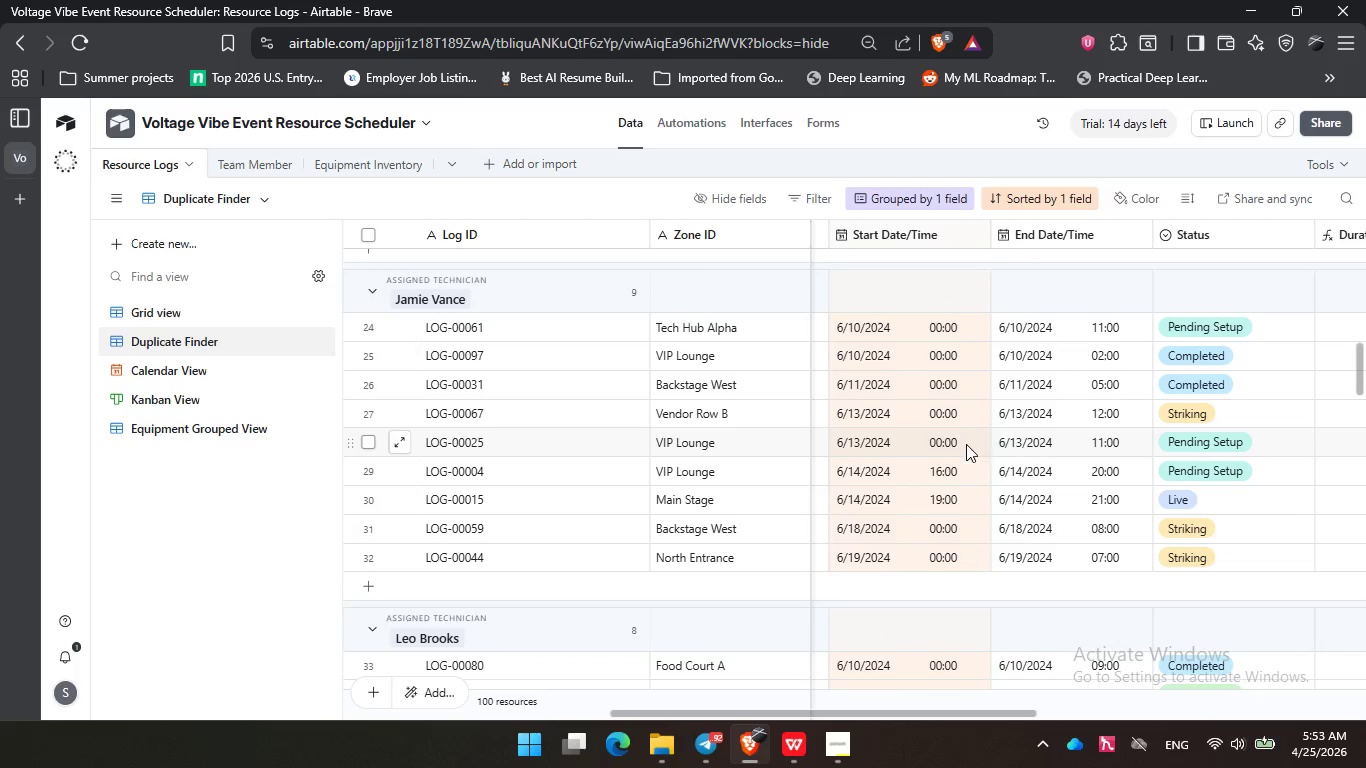 
left_click([964, 450])
 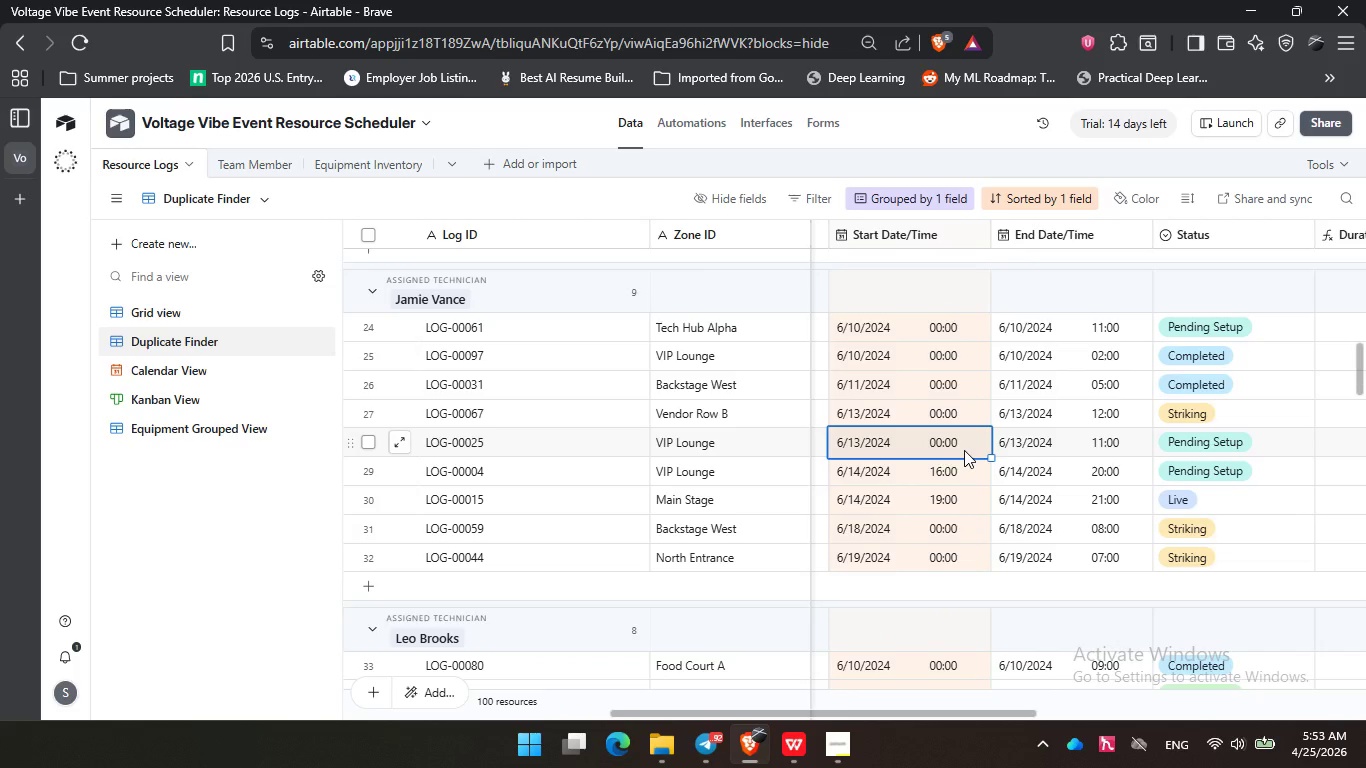 
wait(29.24)
 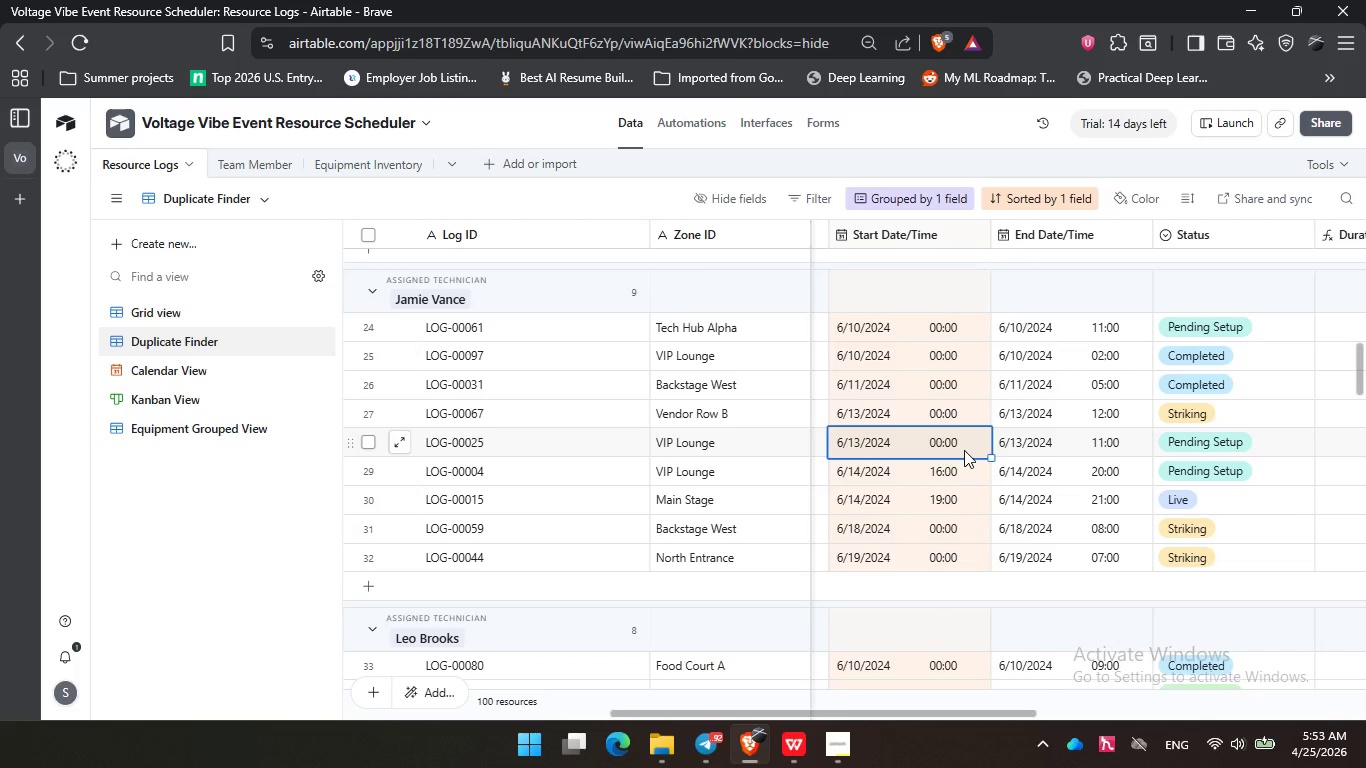 
scroll: coordinate [962, 448], scroll_direction: down, amount: 3.0
 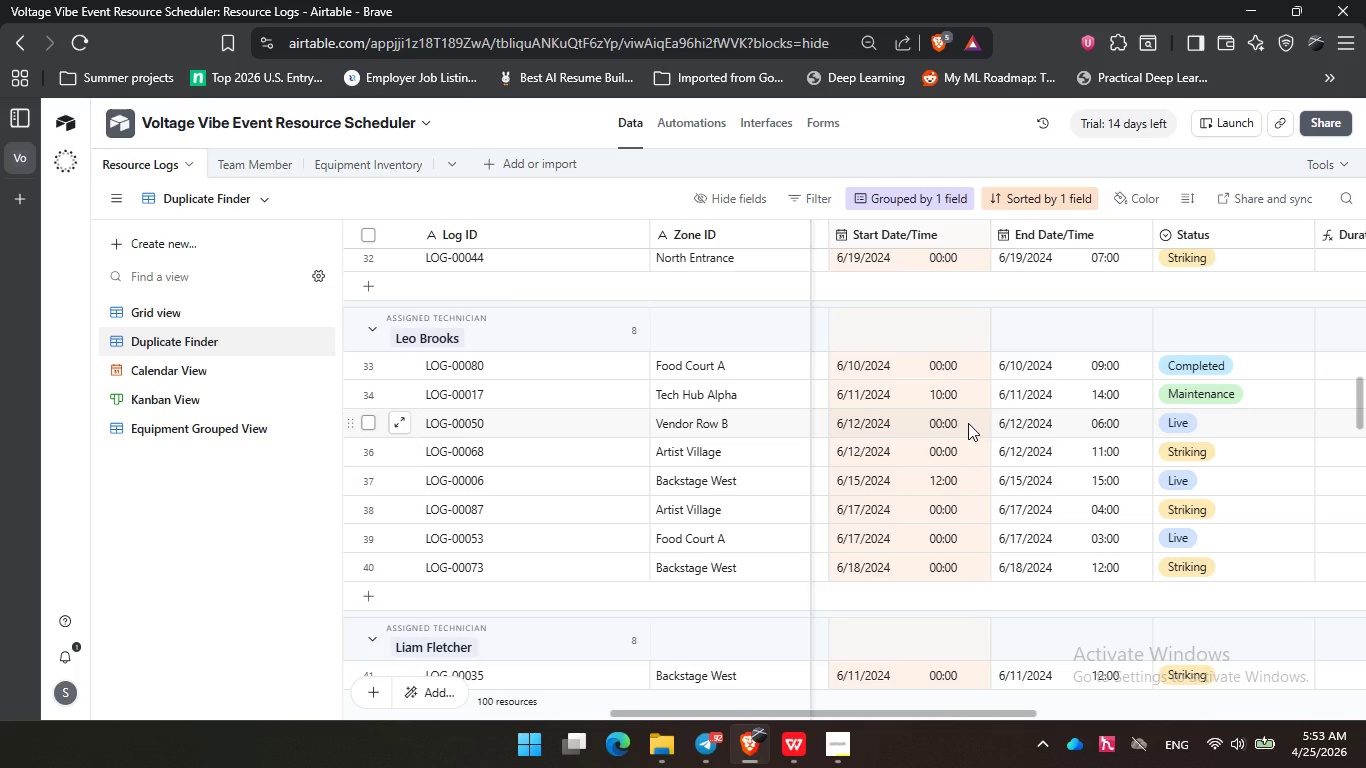 
wait(11.65)
 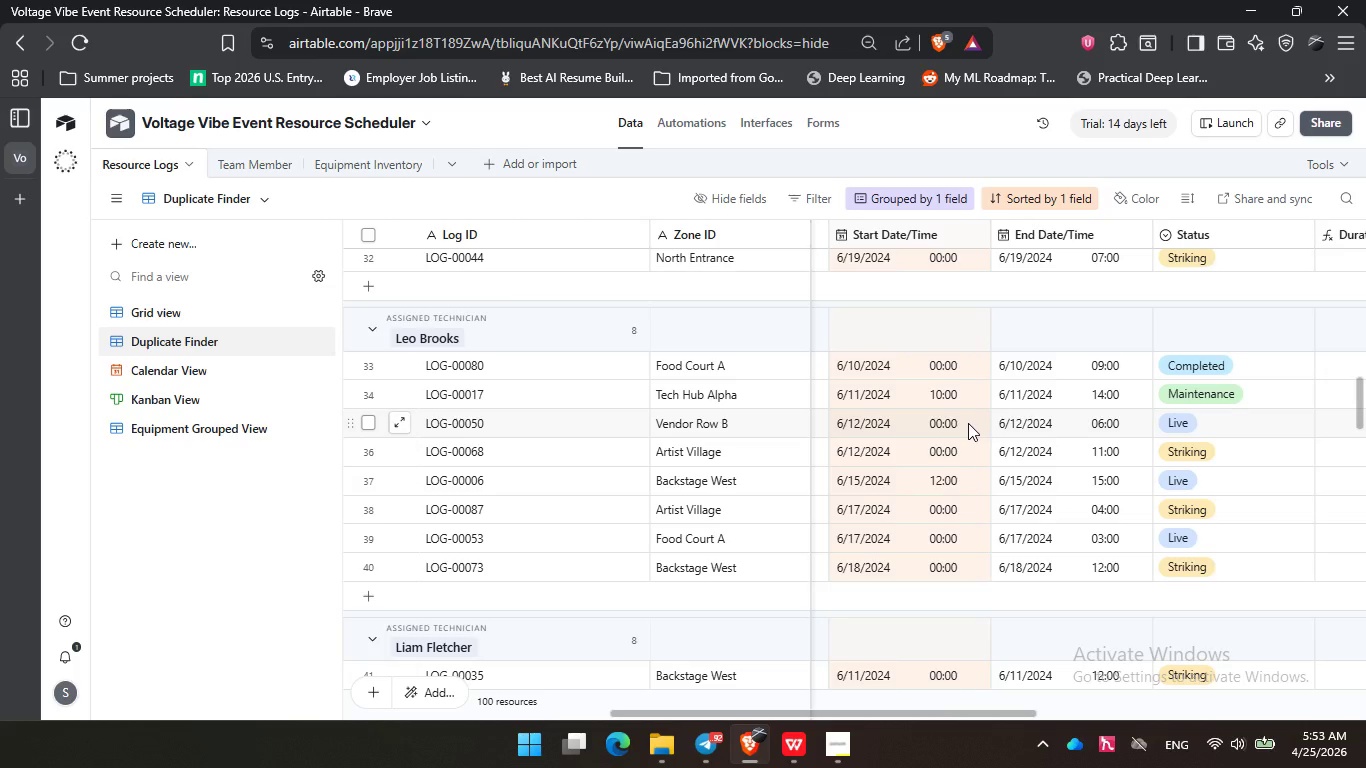 
left_click([968, 423])
 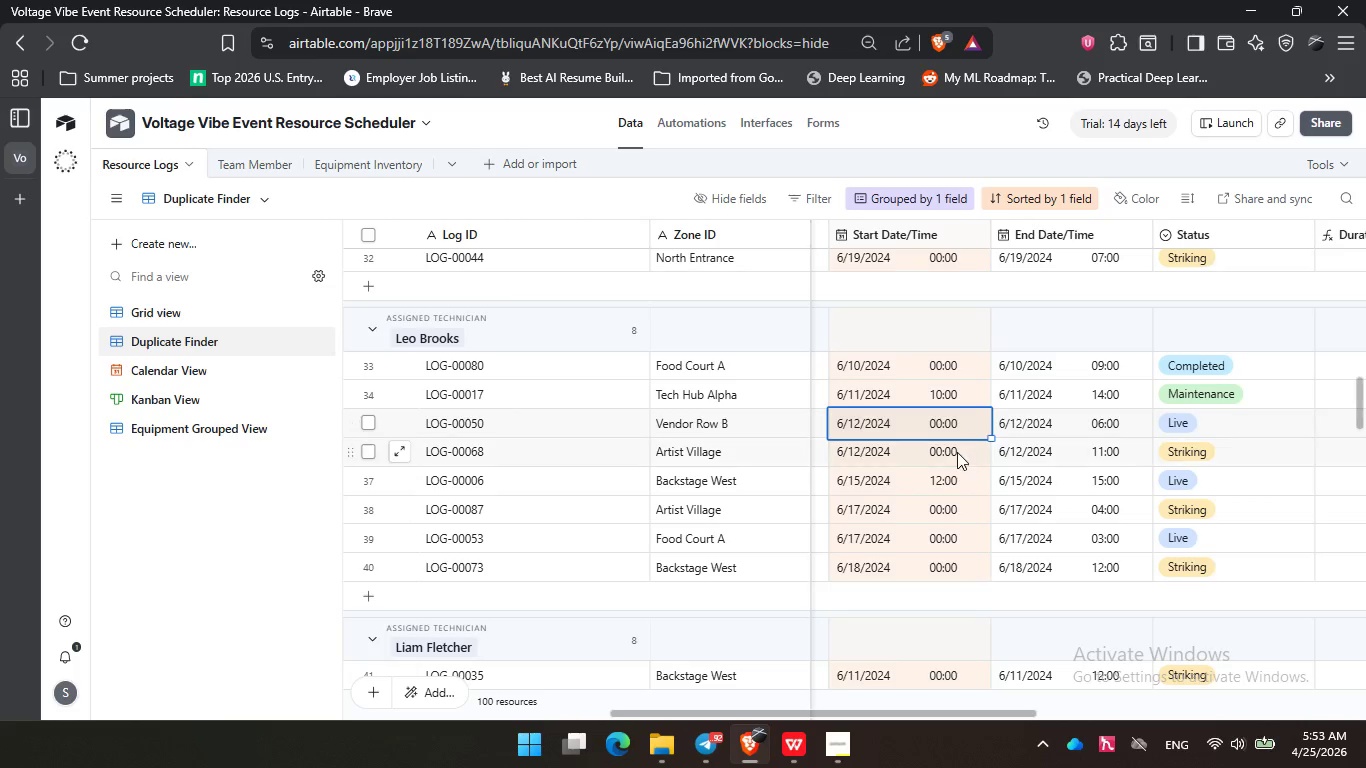 
double_click([957, 452])
 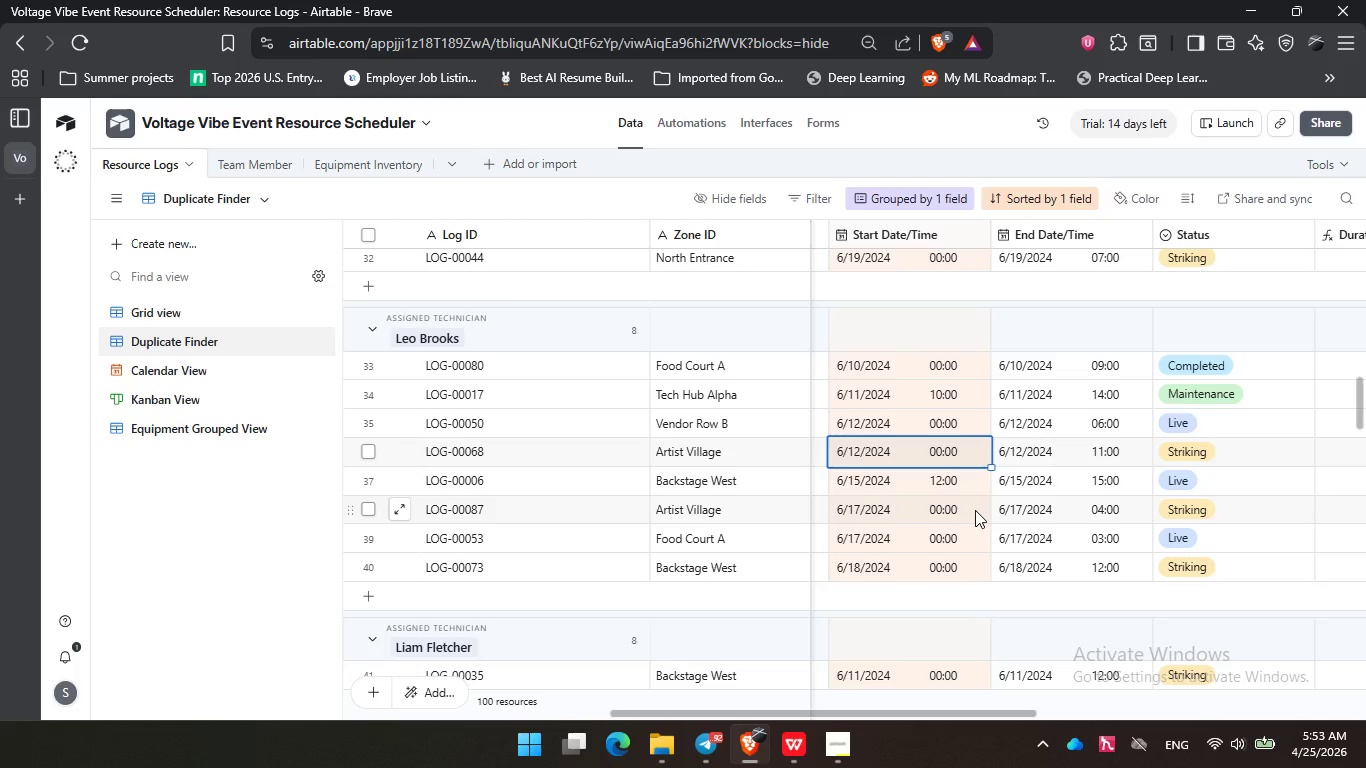 
left_click([975, 510])
 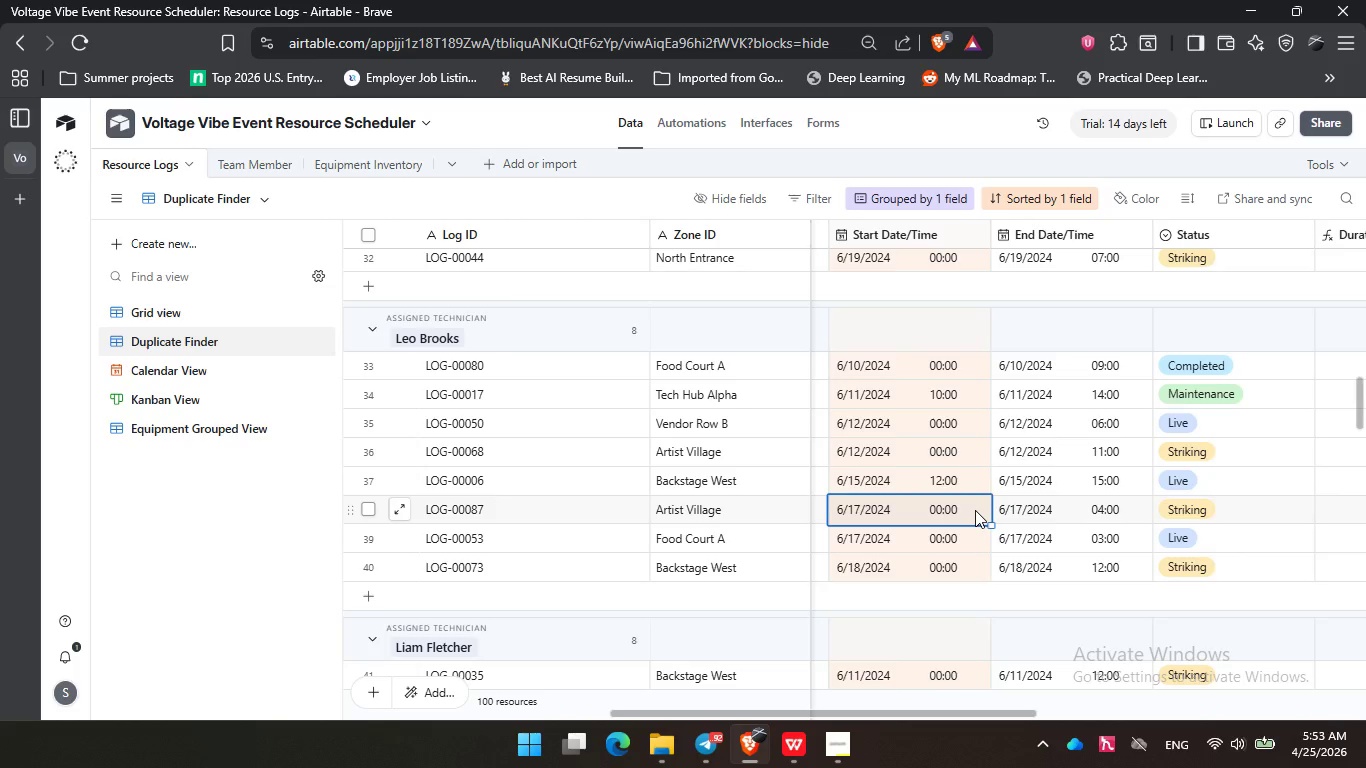 
wait(5.66)
 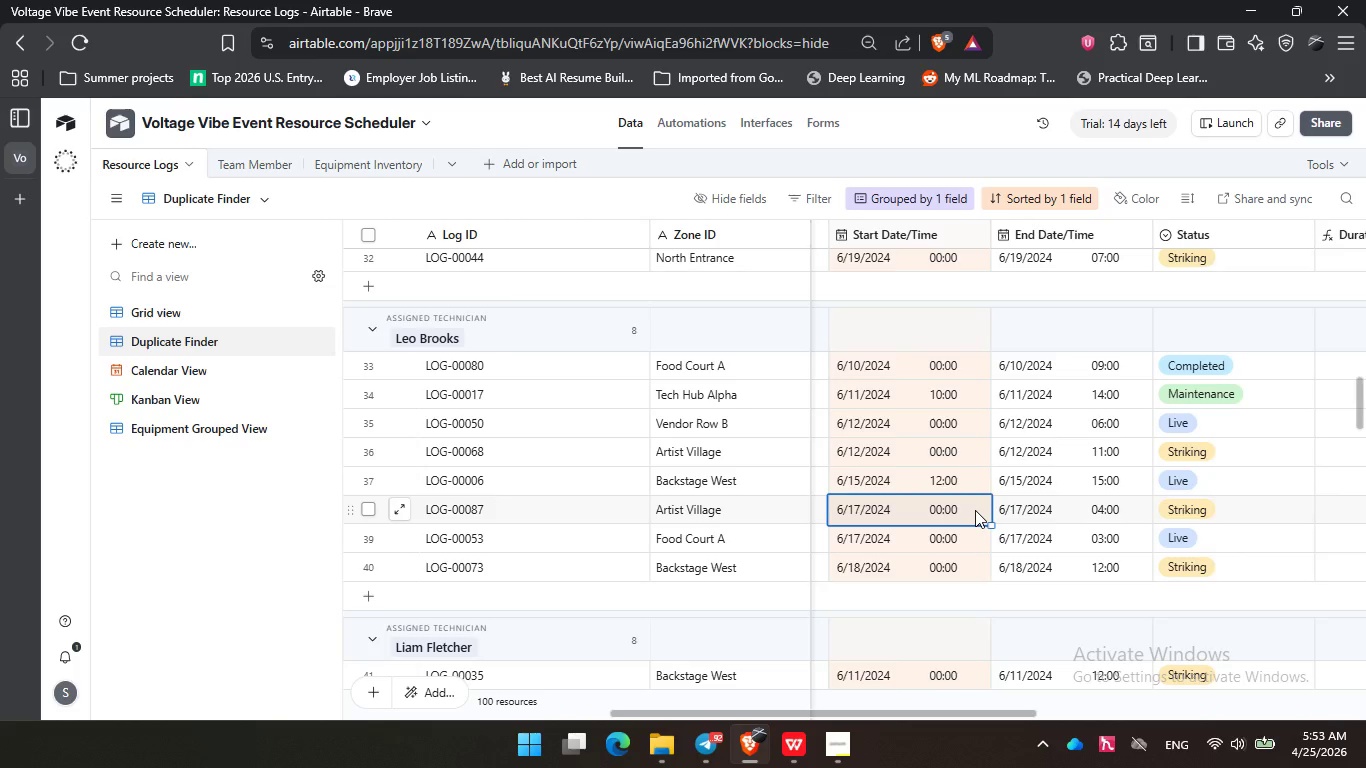 
scroll: coordinate [975, 510], scroll_direction: down, amount: 2.0
 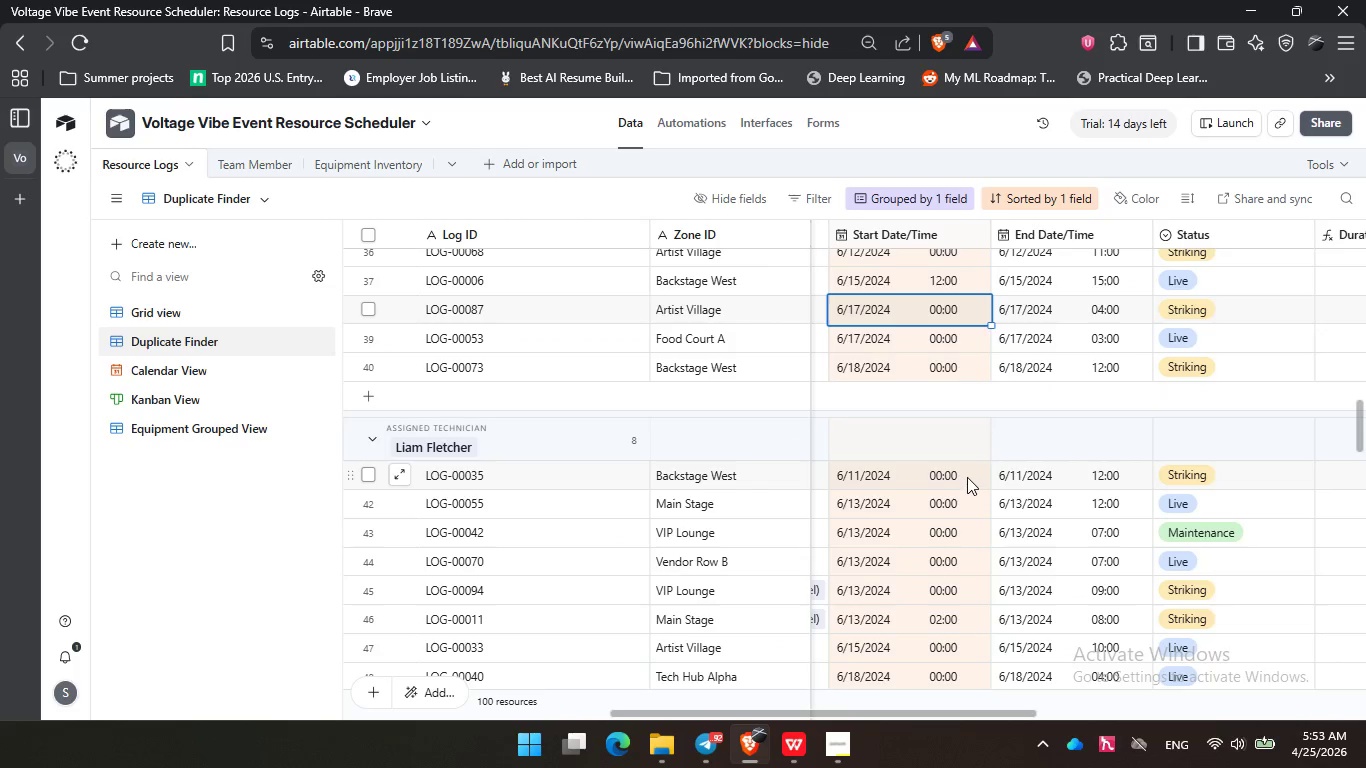 
left_click([968, 477])
 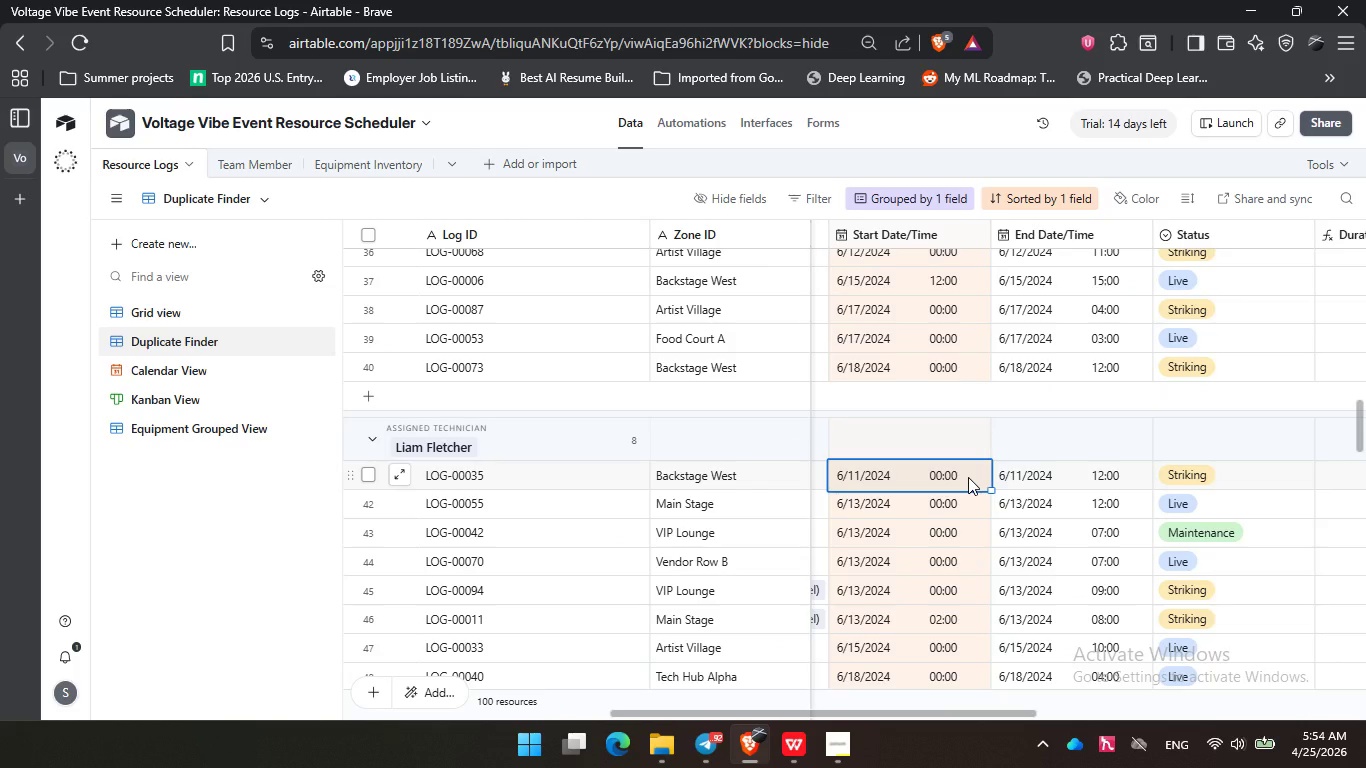 
left_click([970, 501])
 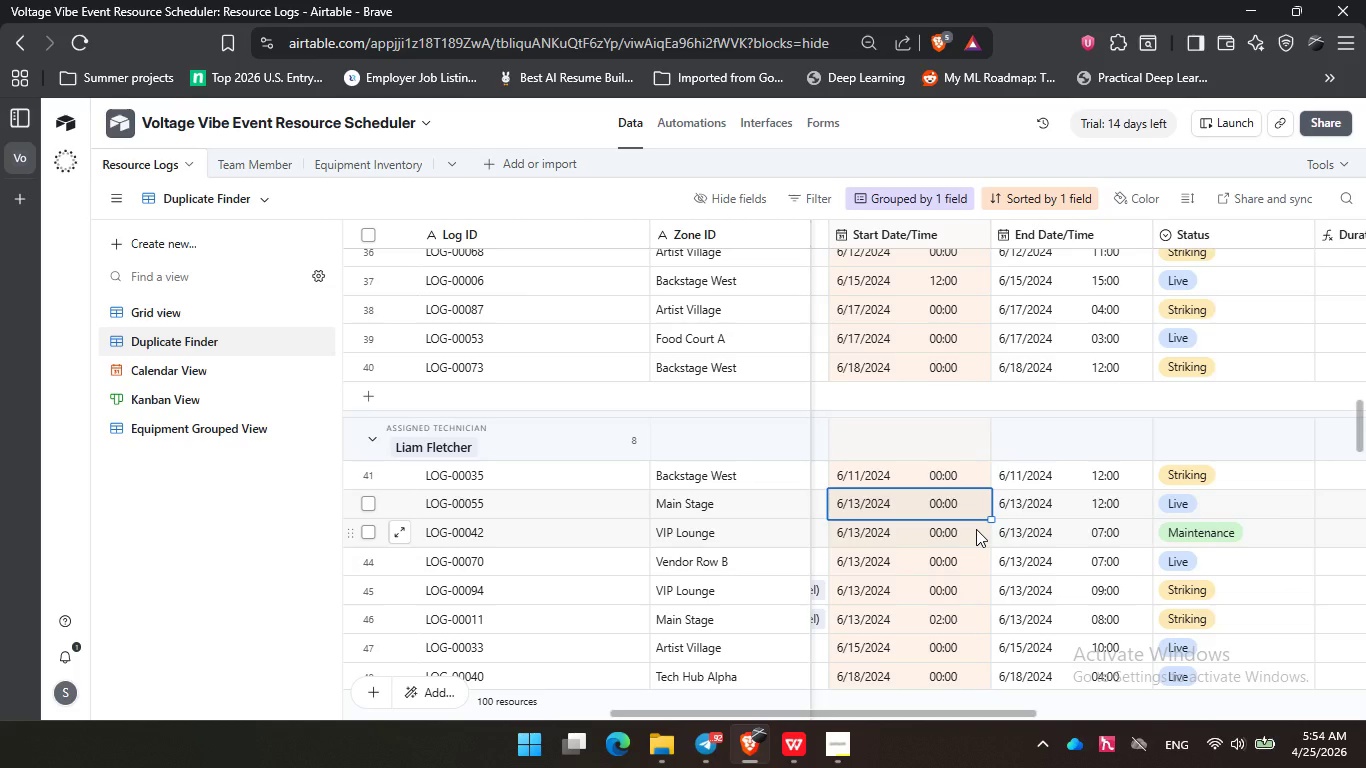 
wait(25.98)
 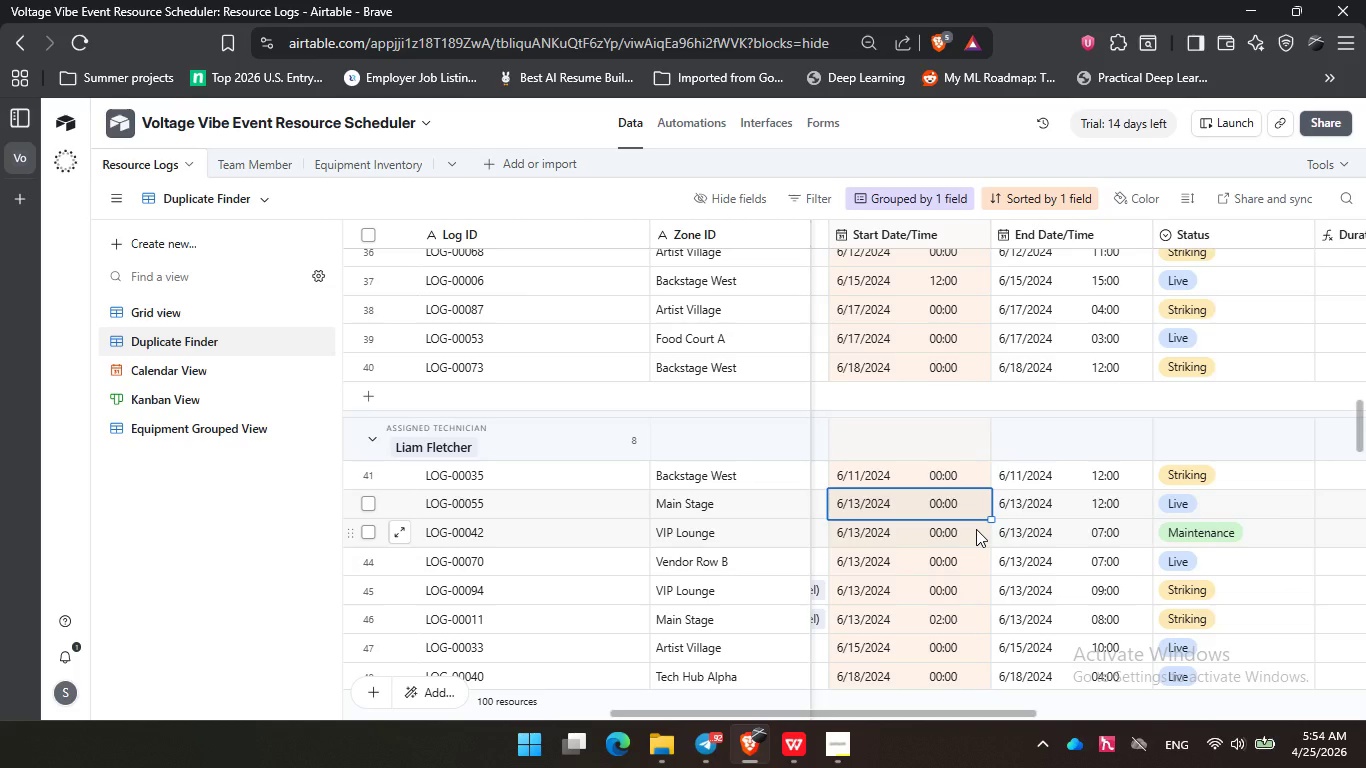 
left_click([976, 529])
 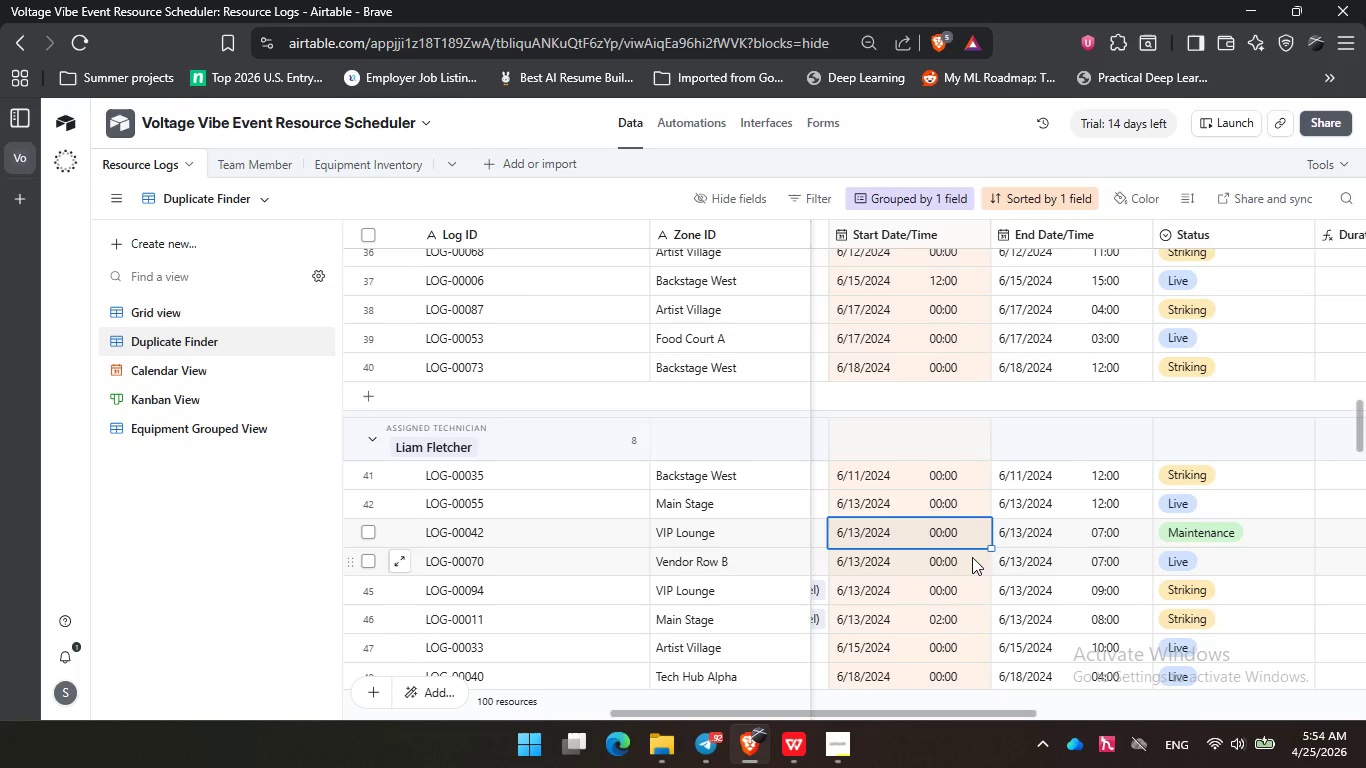 
left_click([972, 557])
 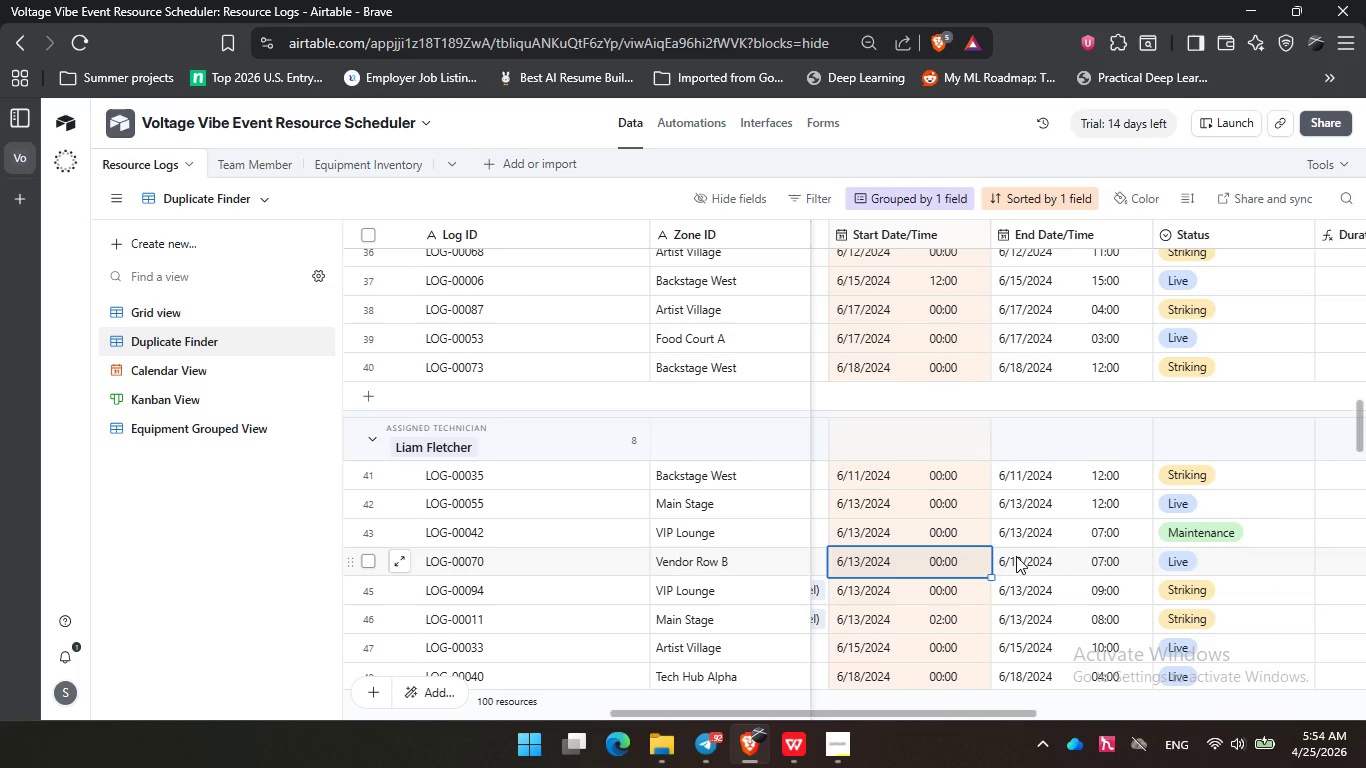 
wait(11.45)
 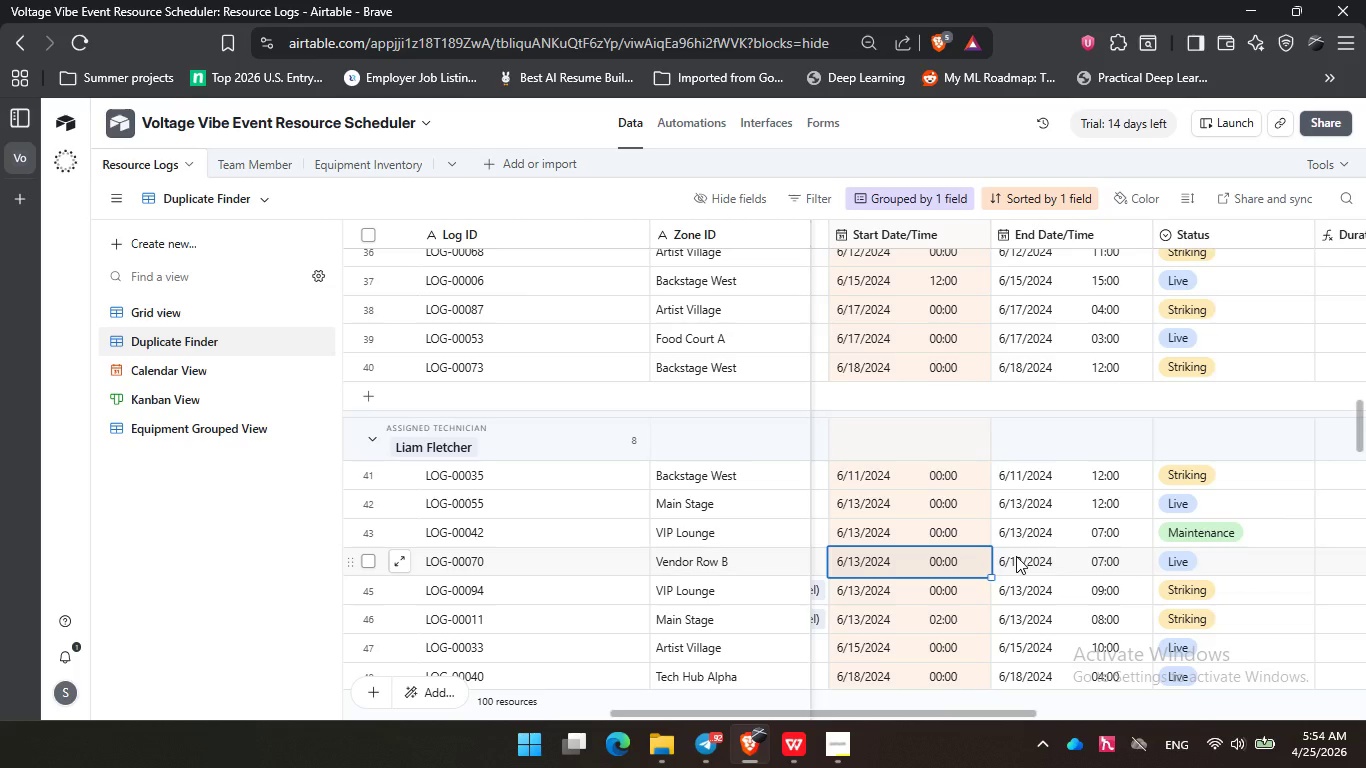 
scroll: coordinate [972, 536], scroll_direction: down, amount: 2.0
 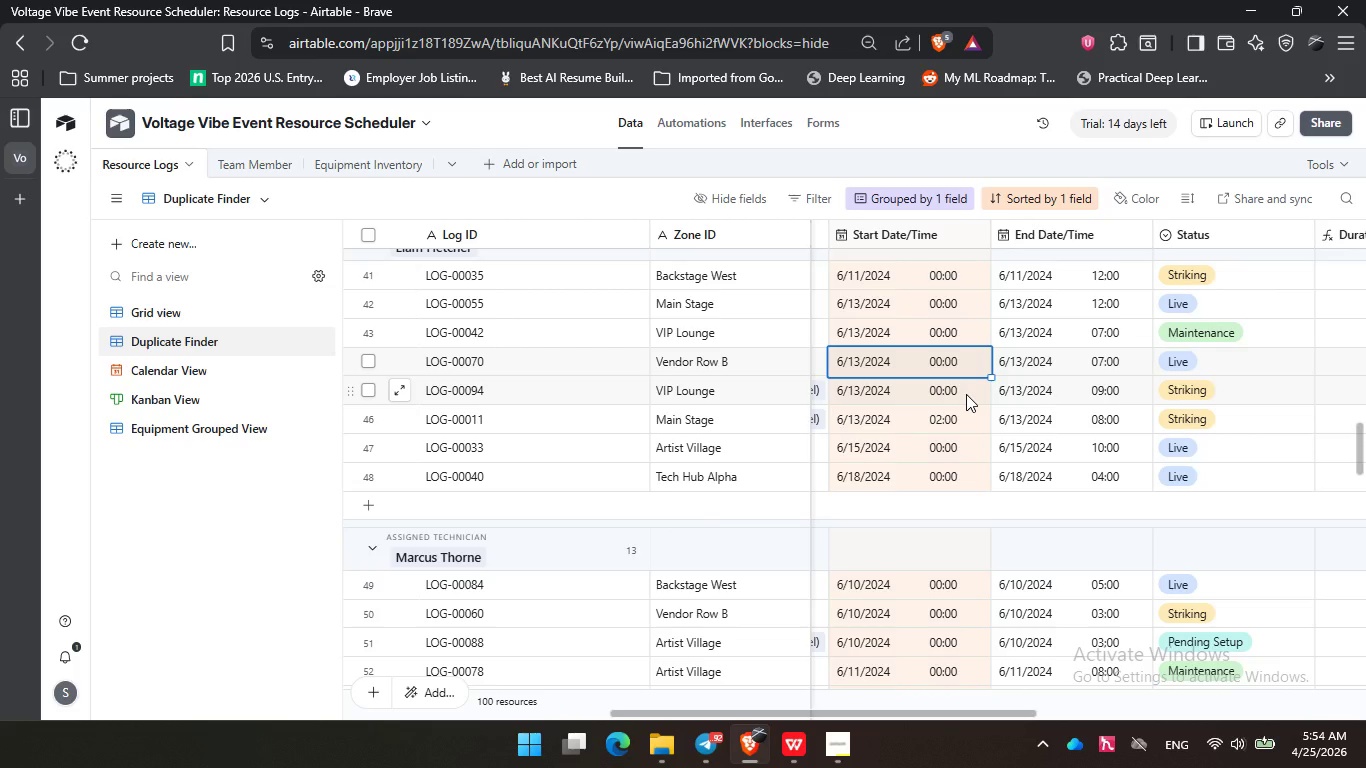 
wait(5.24)
 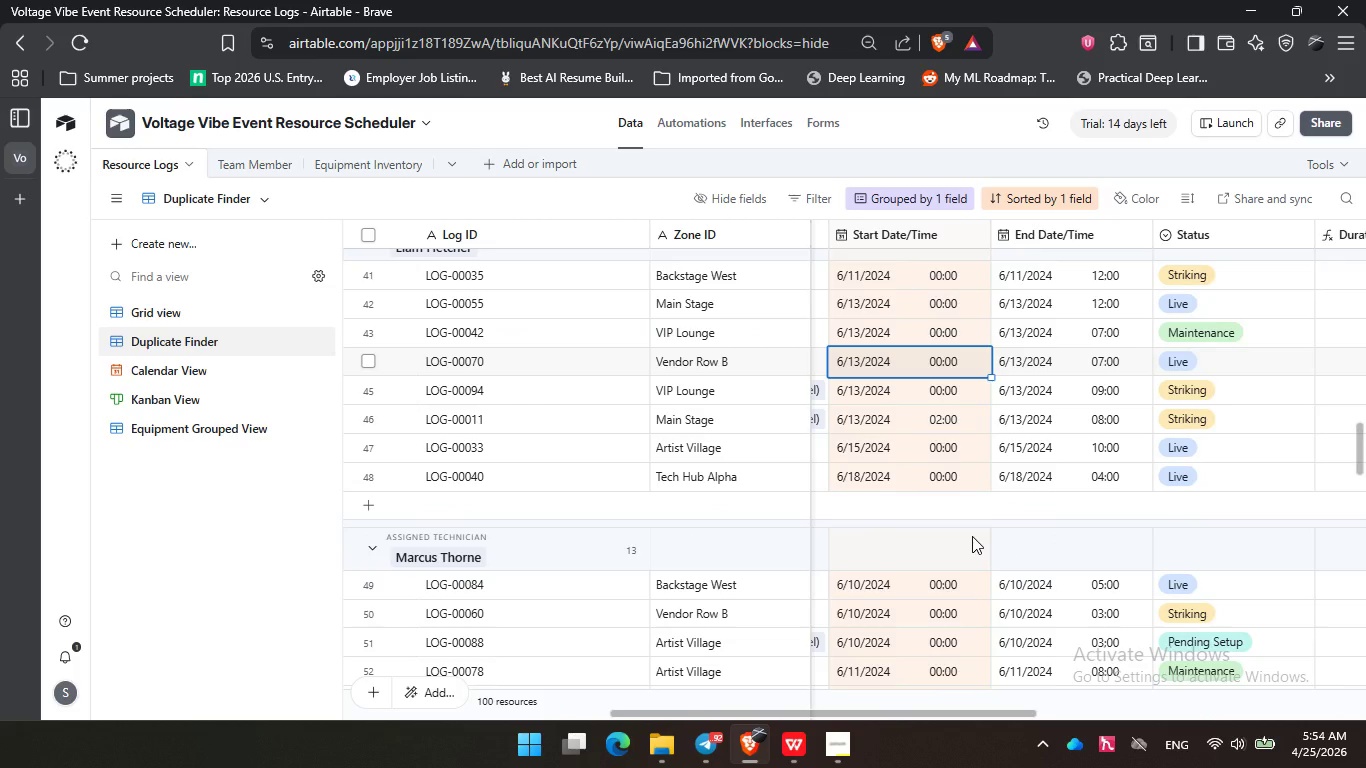 
left_click([966, 393])
 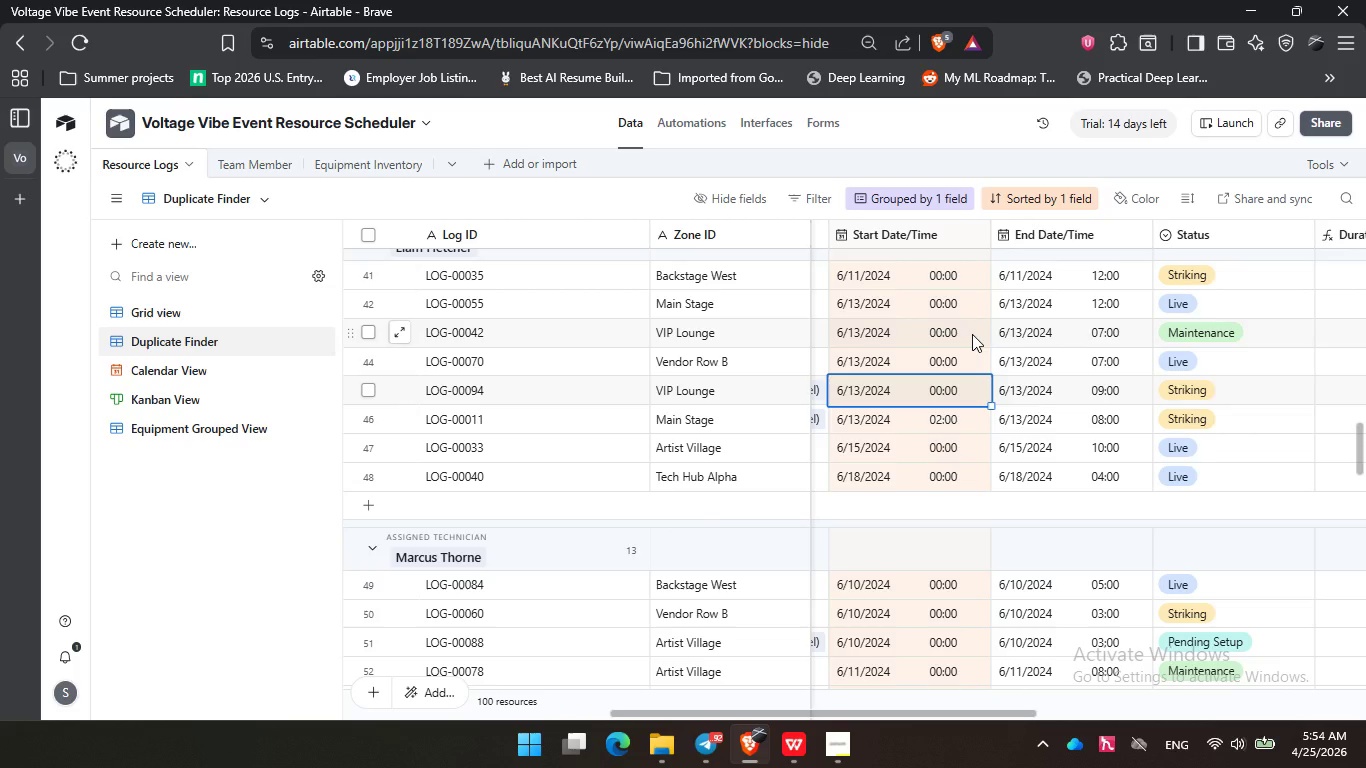 
wait(8.5)
 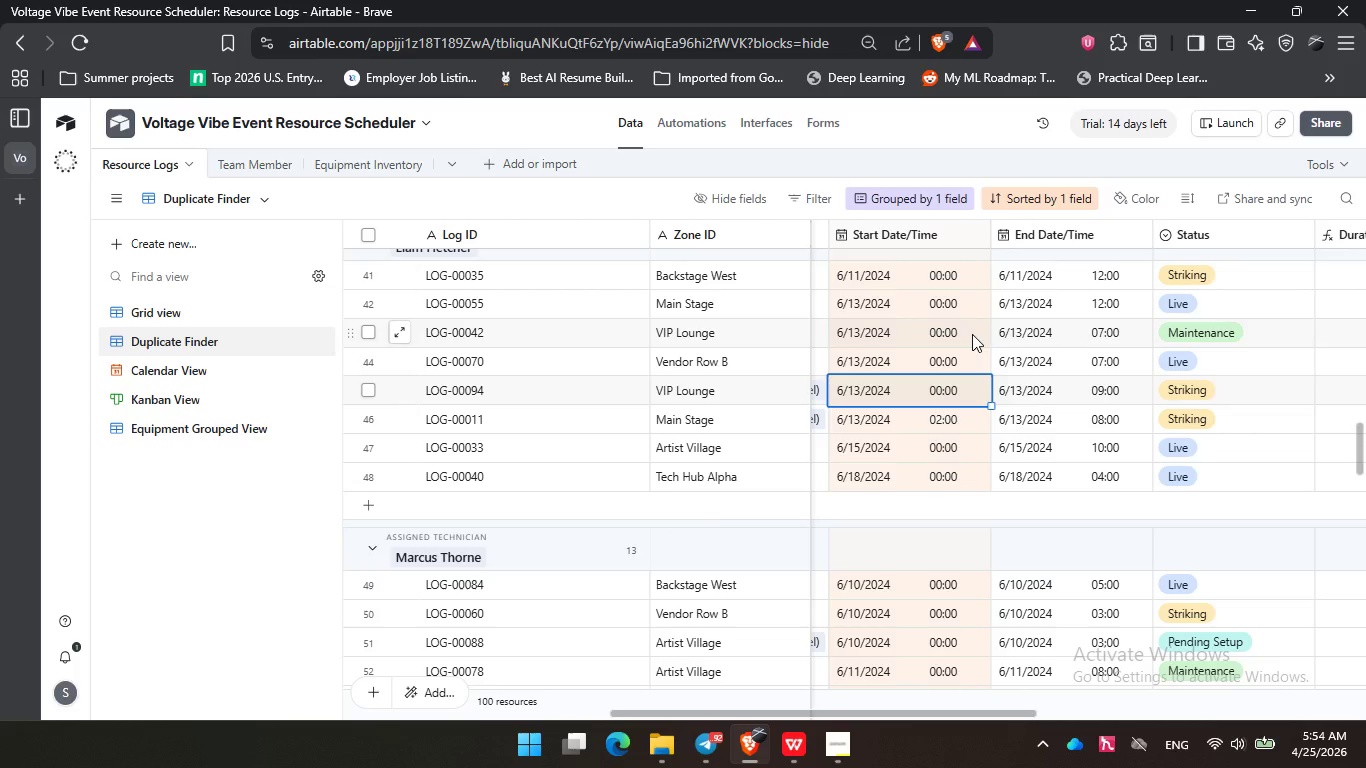 
left_click([973, 332])
 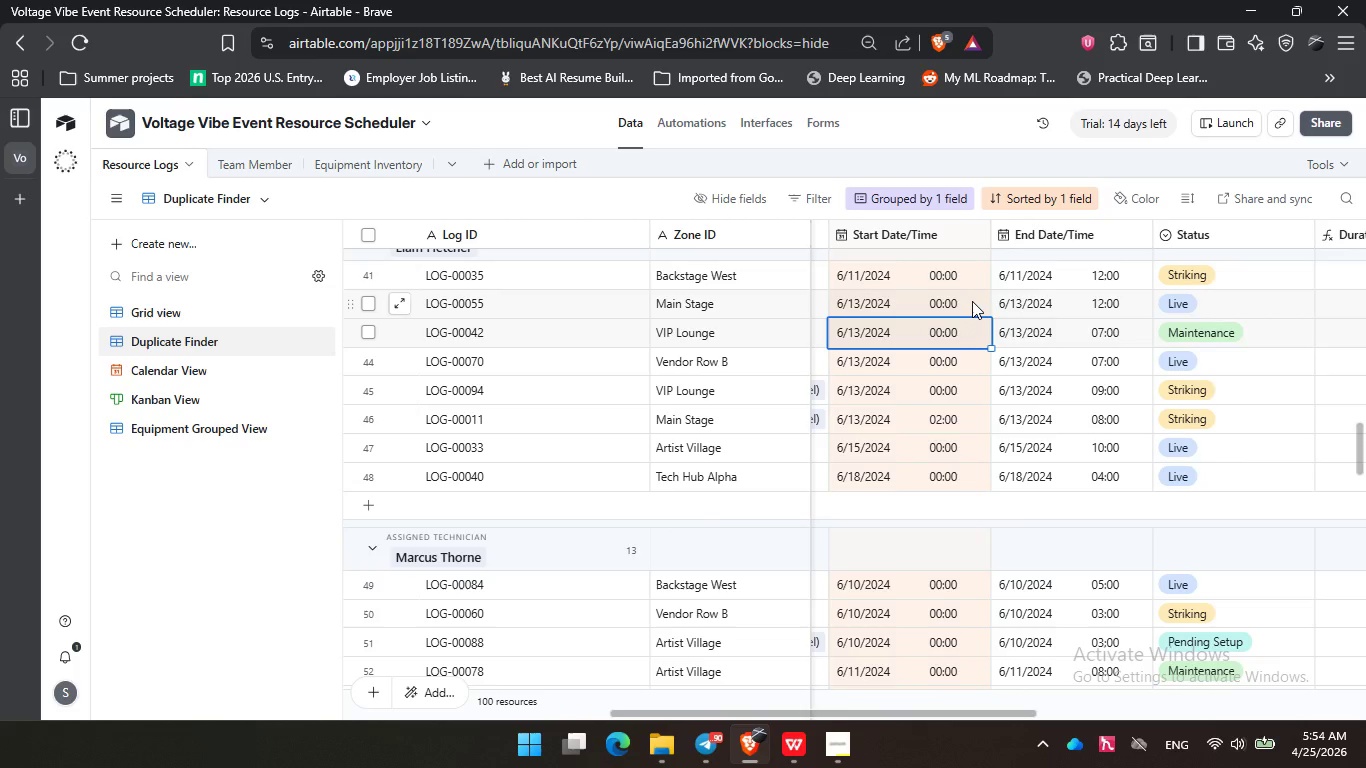 
left_click([973, 300])
 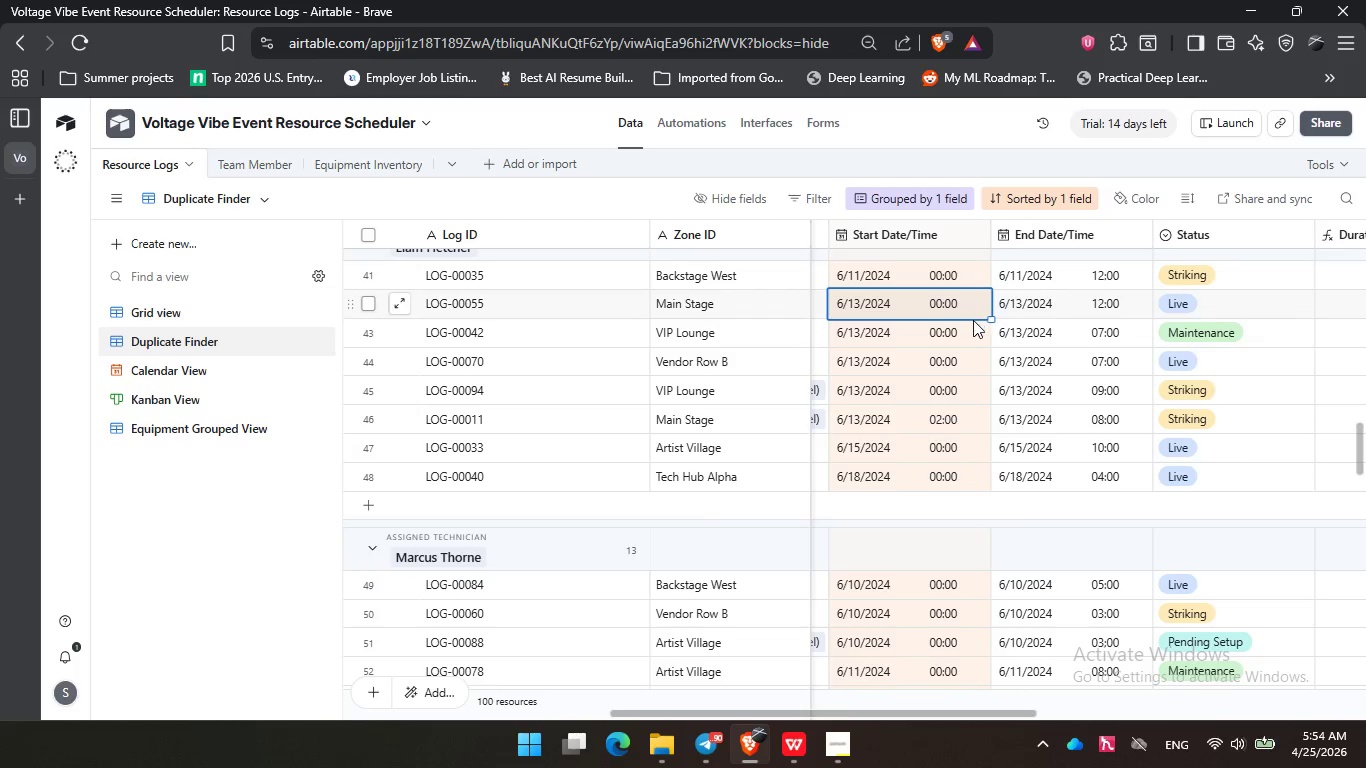 
left_click([973, 322])
 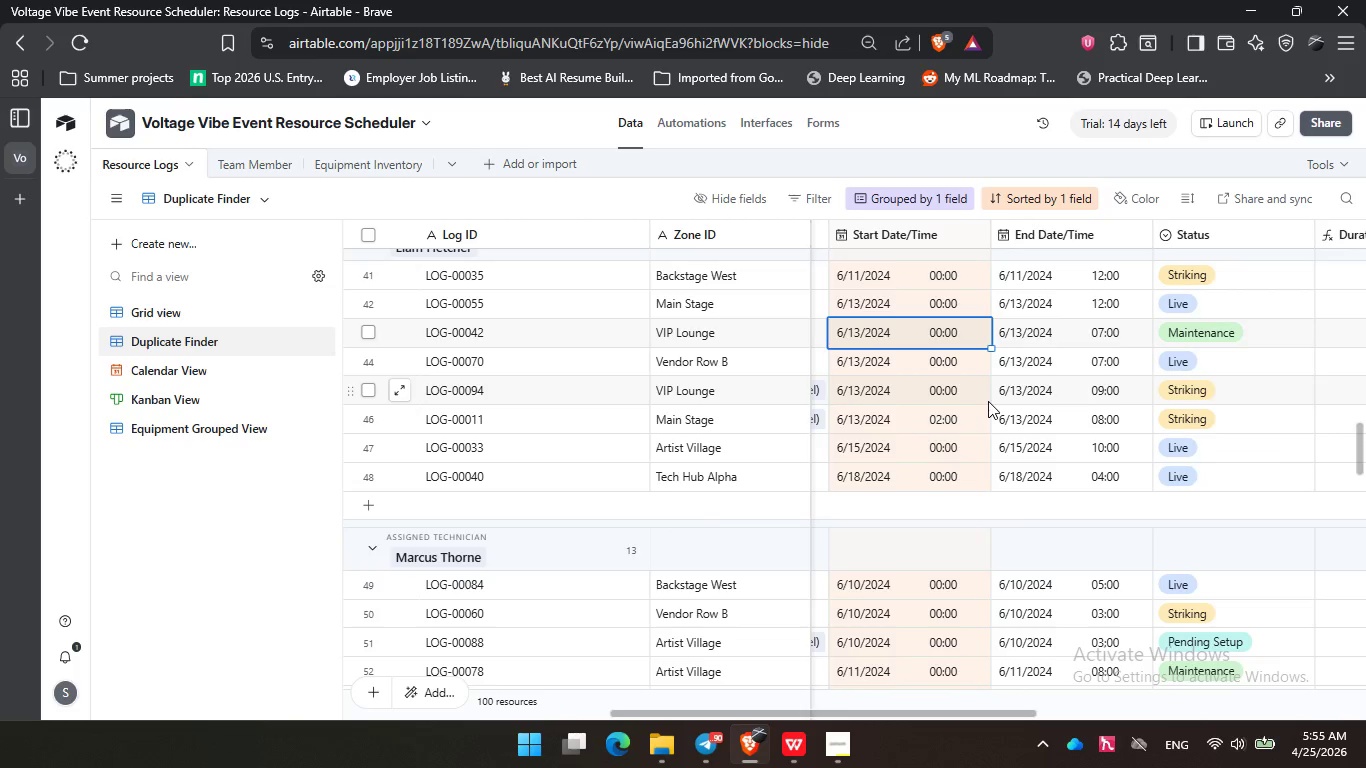 
scroll: coordinate [988, 401], scroll_direction: down, amount: 3.0
 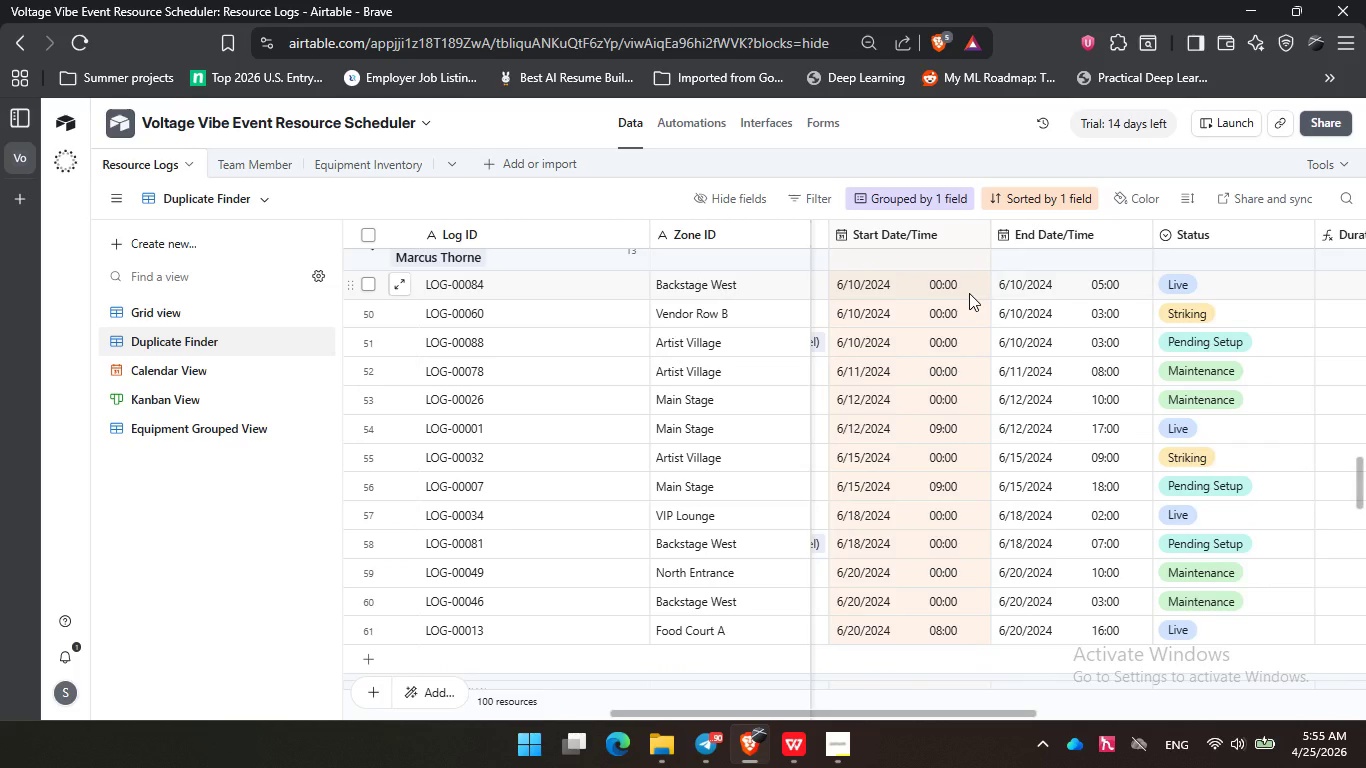 
left_click([969, 292])
 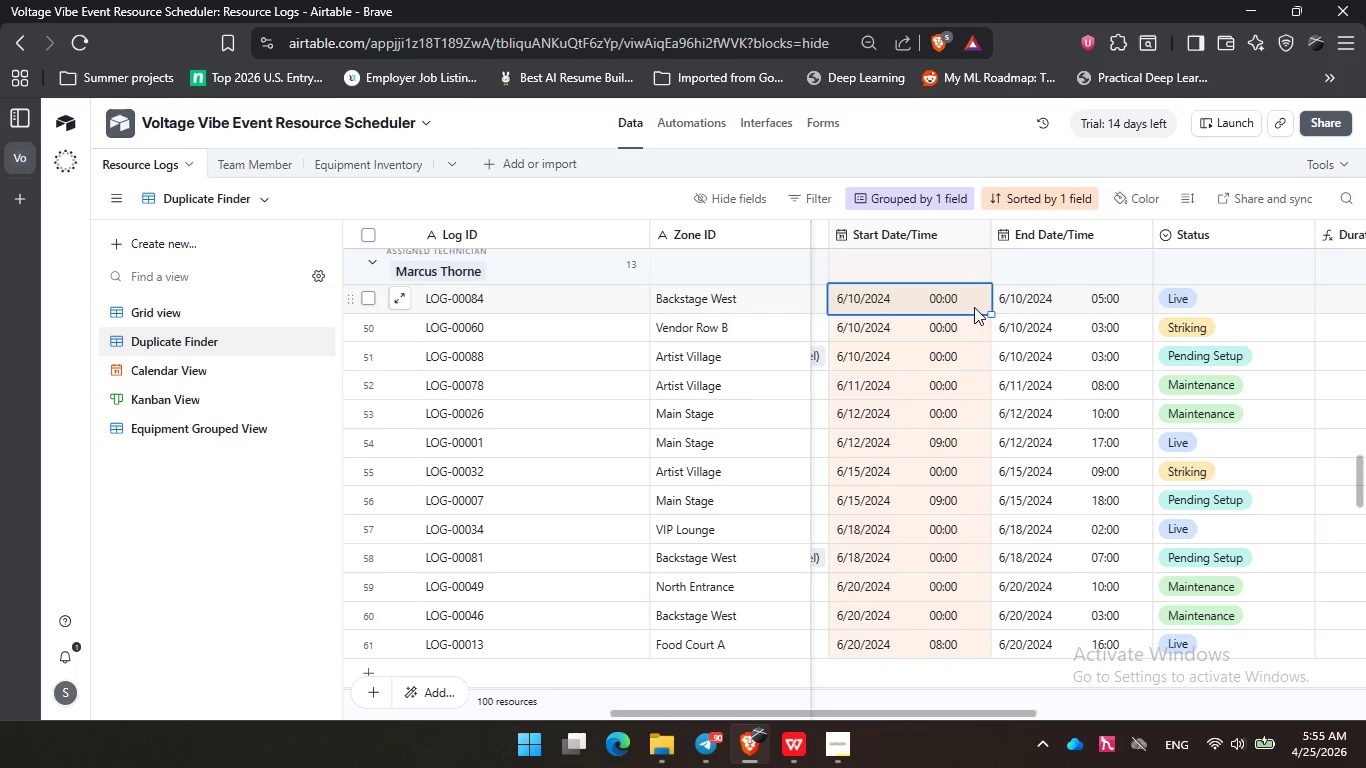 
wait(17.39)
 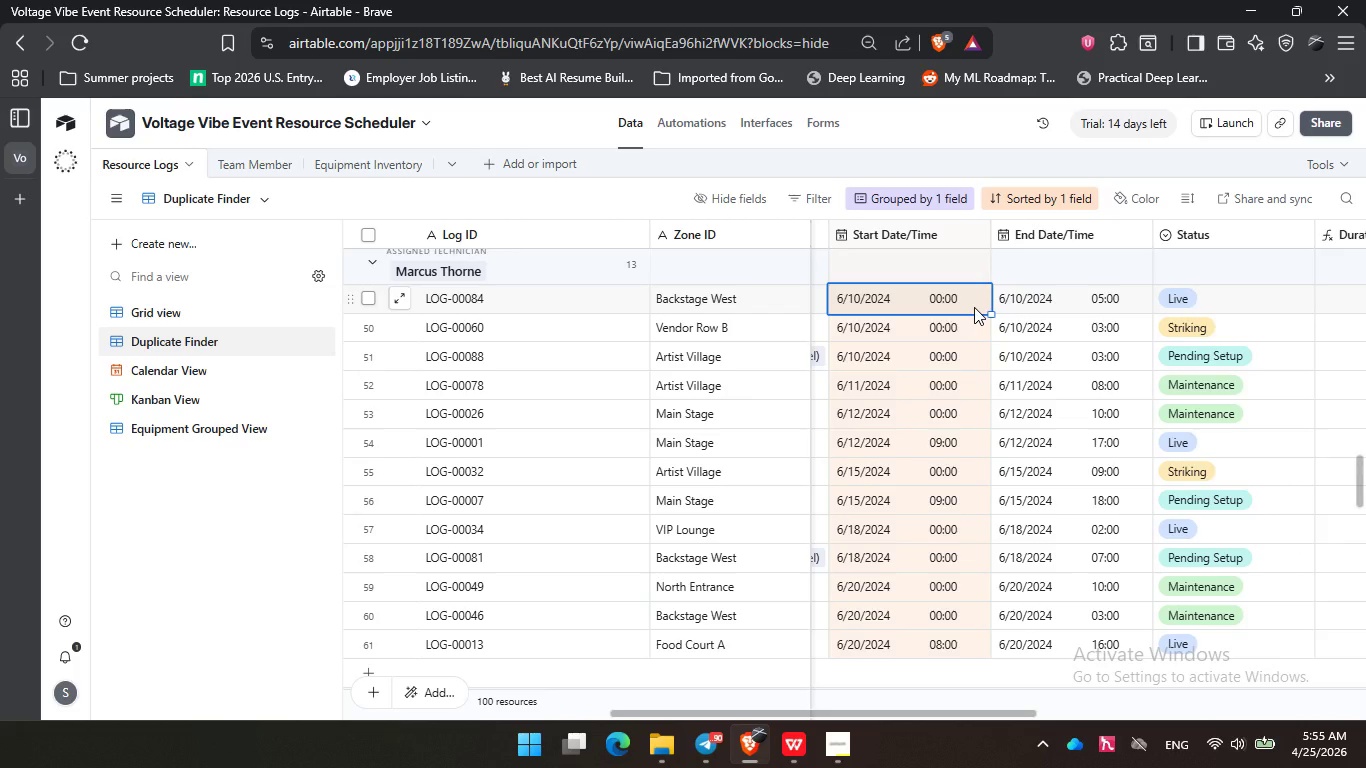 
left_click([972, 346])
 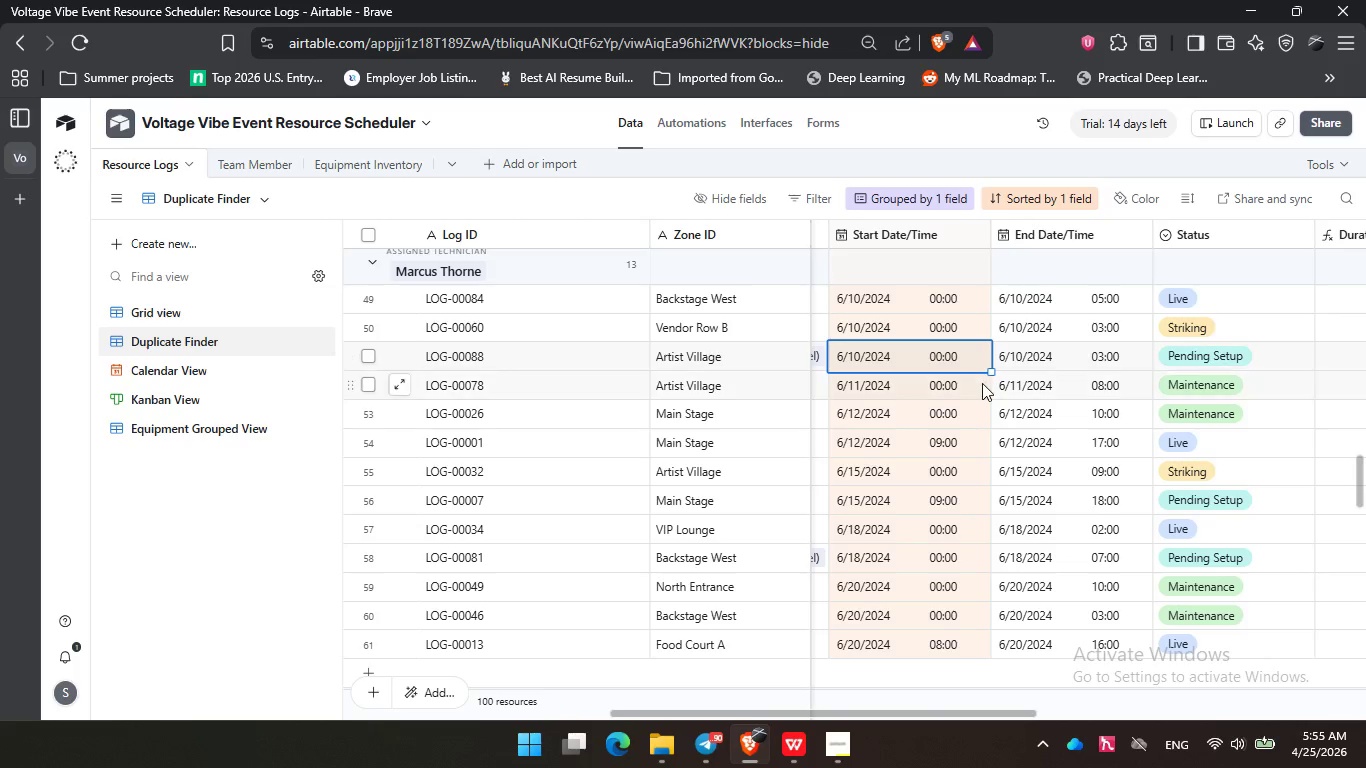 
left_click([982, 383])
 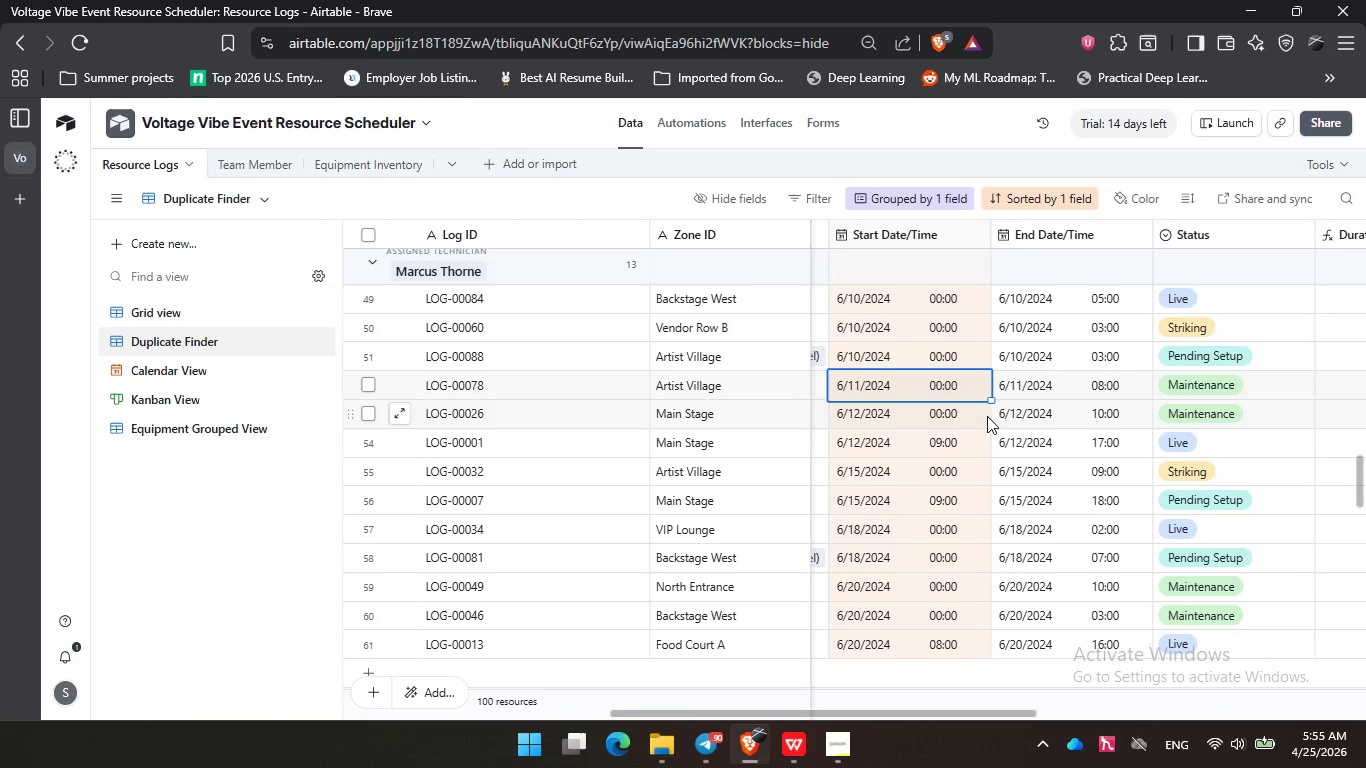 
left_click([984, 416])
 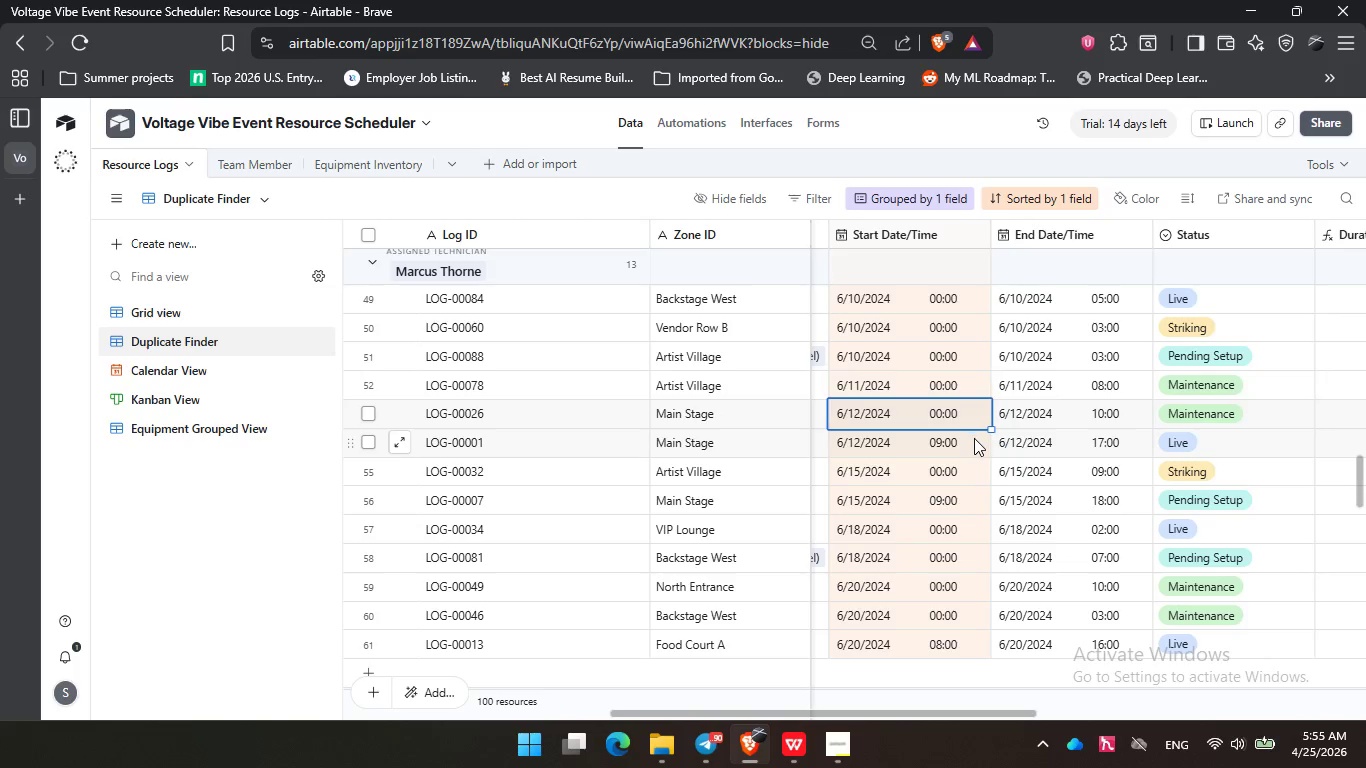 
double_click([974, 439])
 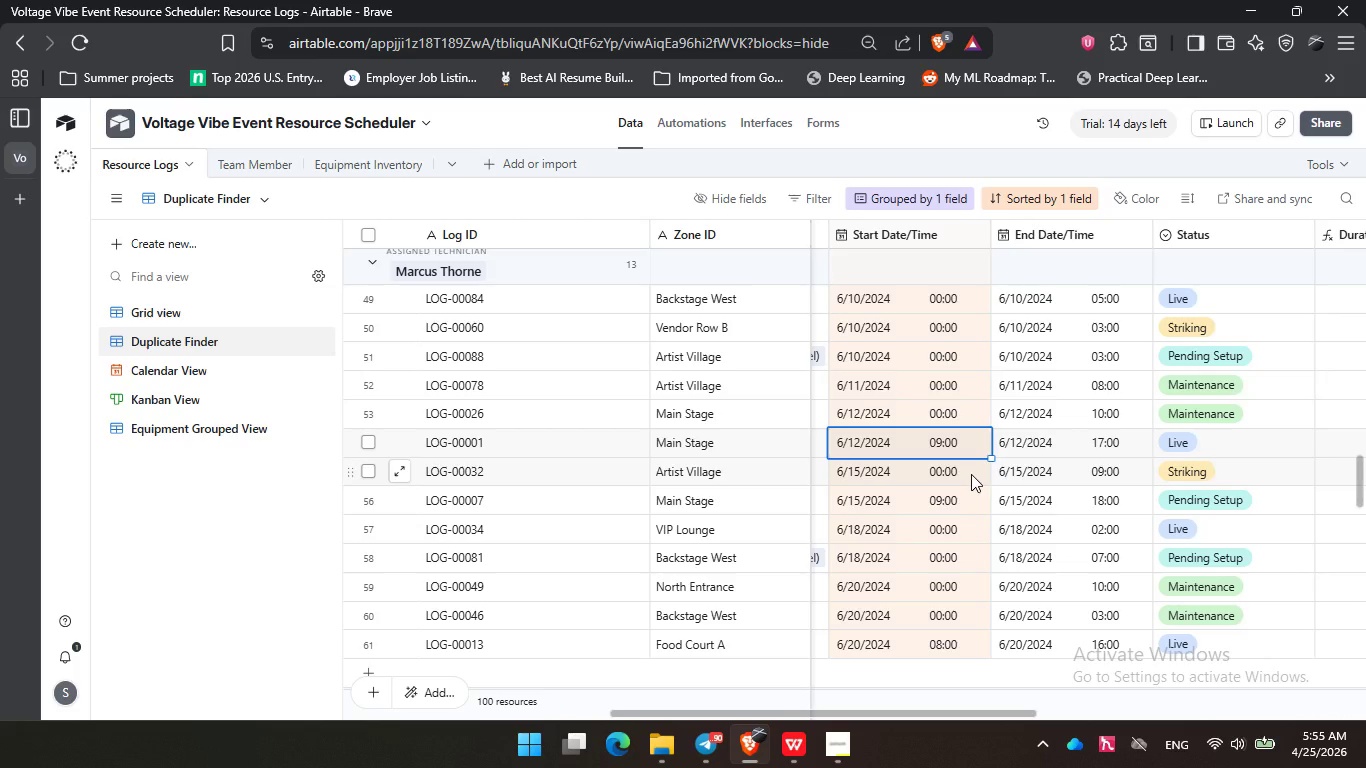 
left_click([971, 474])
 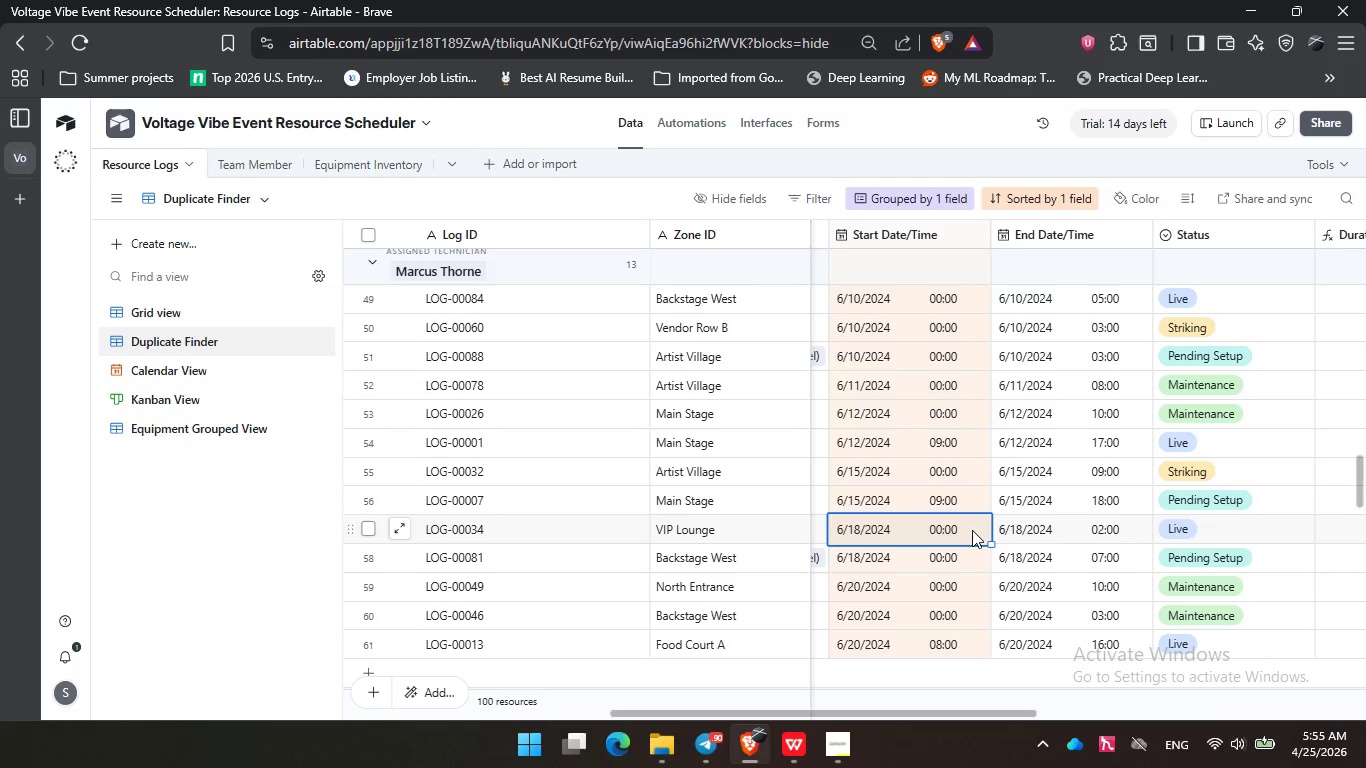 
wait(9.84)
 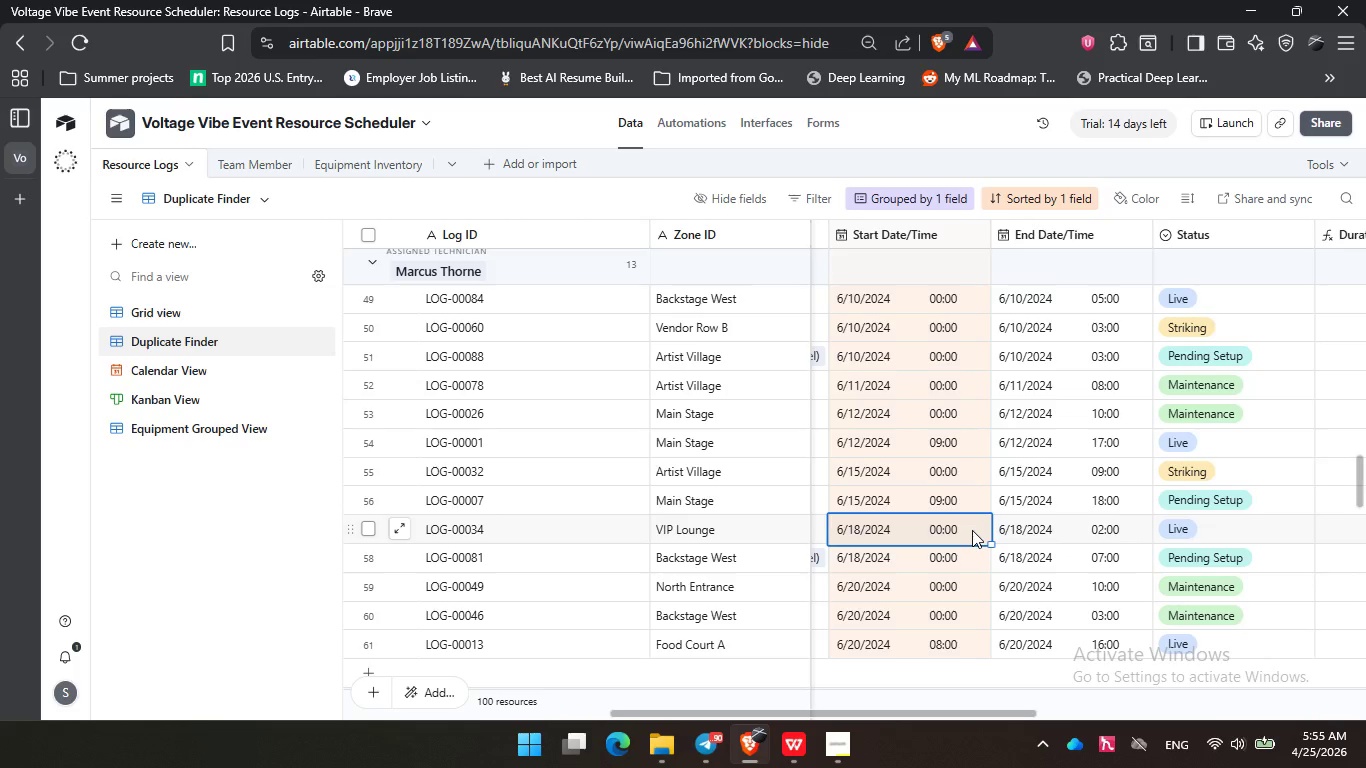 
left_click([970, 568])
 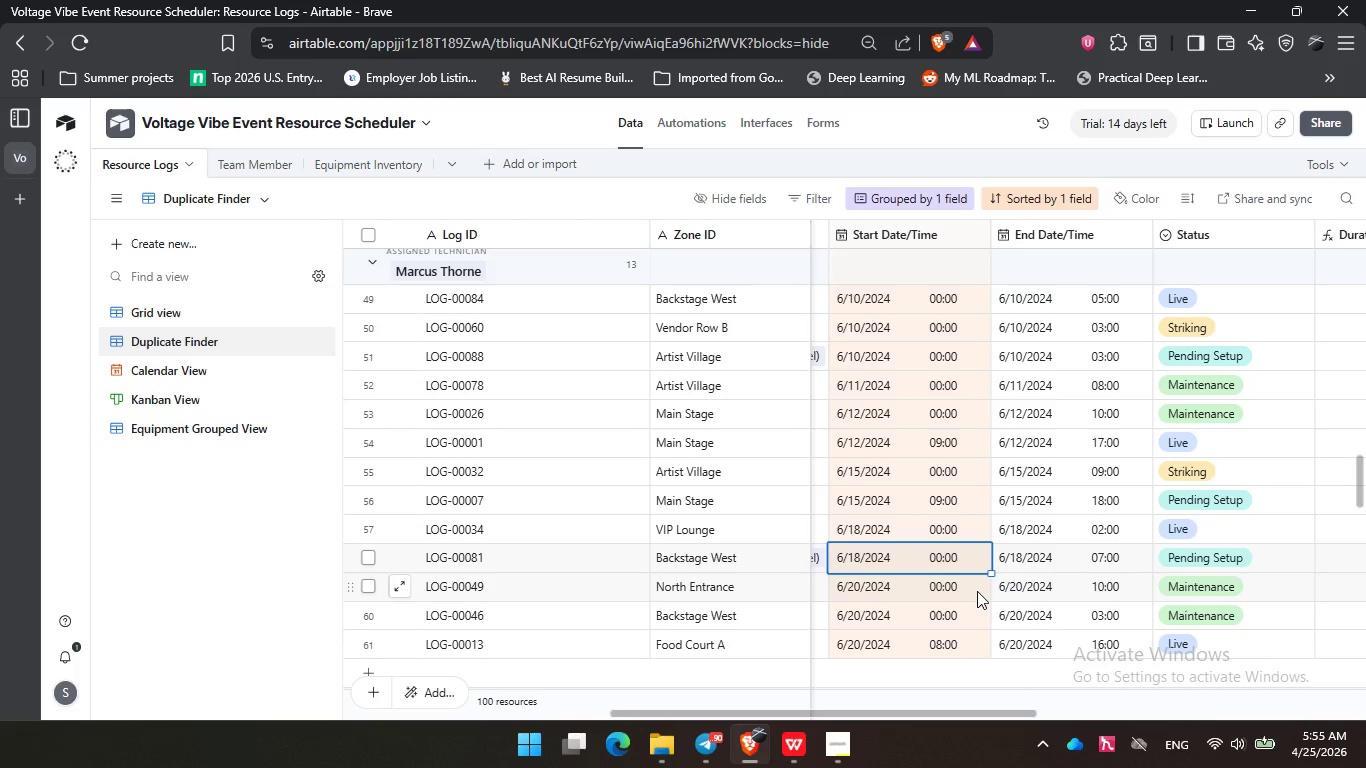 
wait(9.22)
 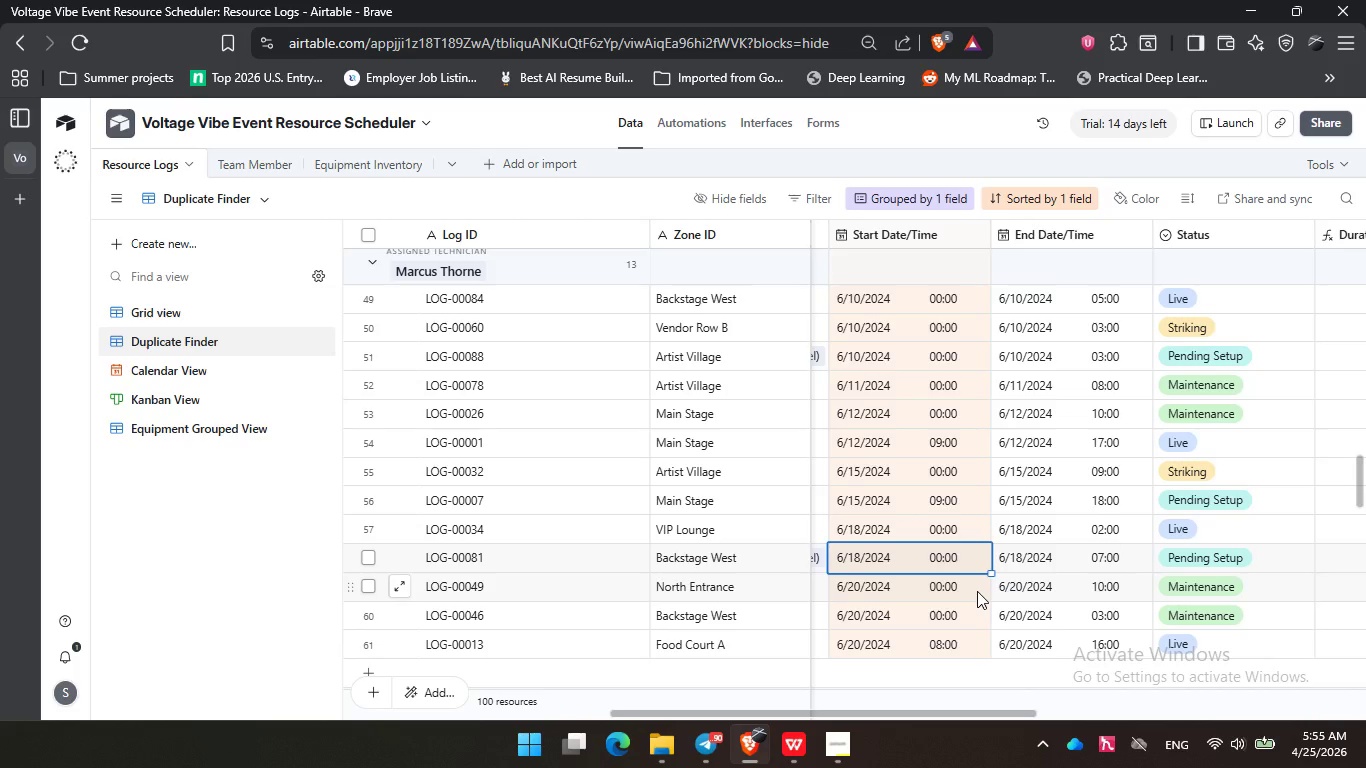 
scroll: coordinate [1004, 507], scroll_direction: down, amount: 5.0
 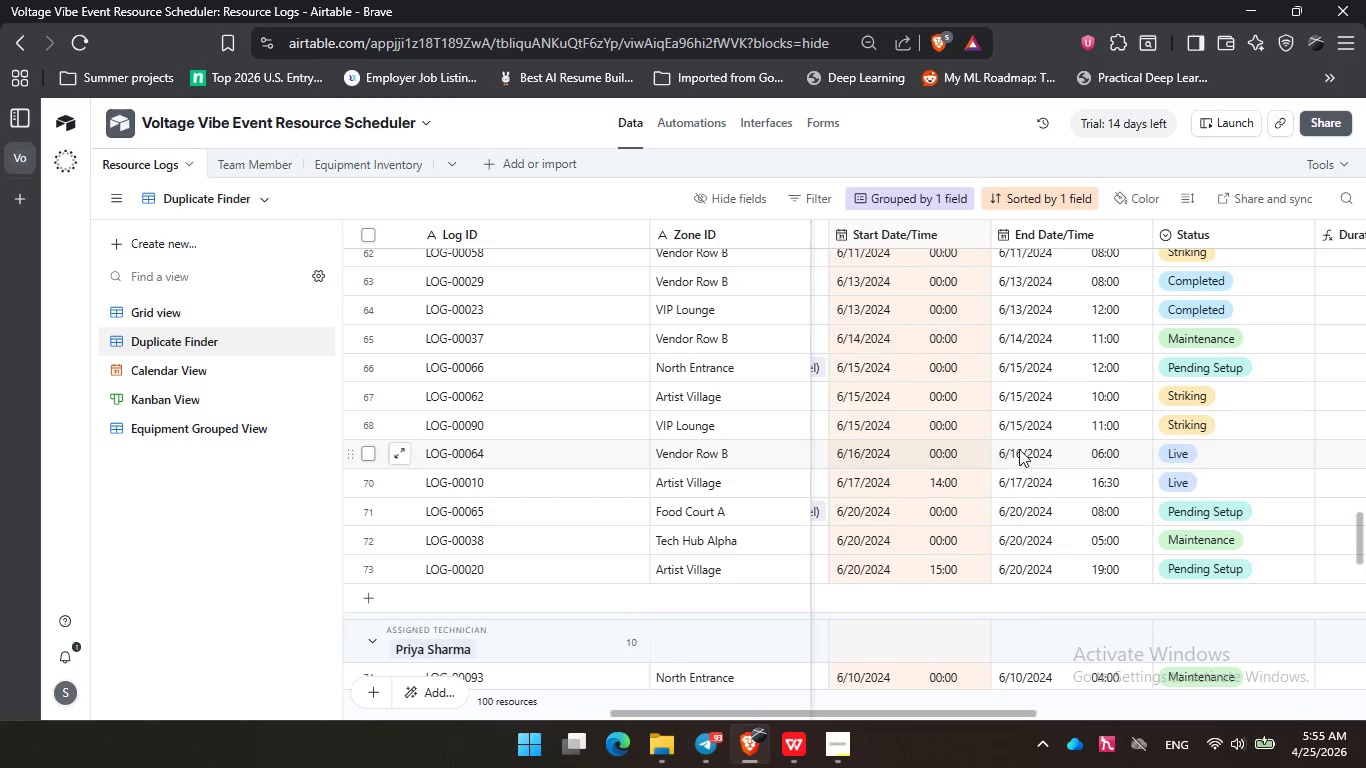 
scroll: coordinate [1020, 448], scroll_direction: up, amount: 1.0
 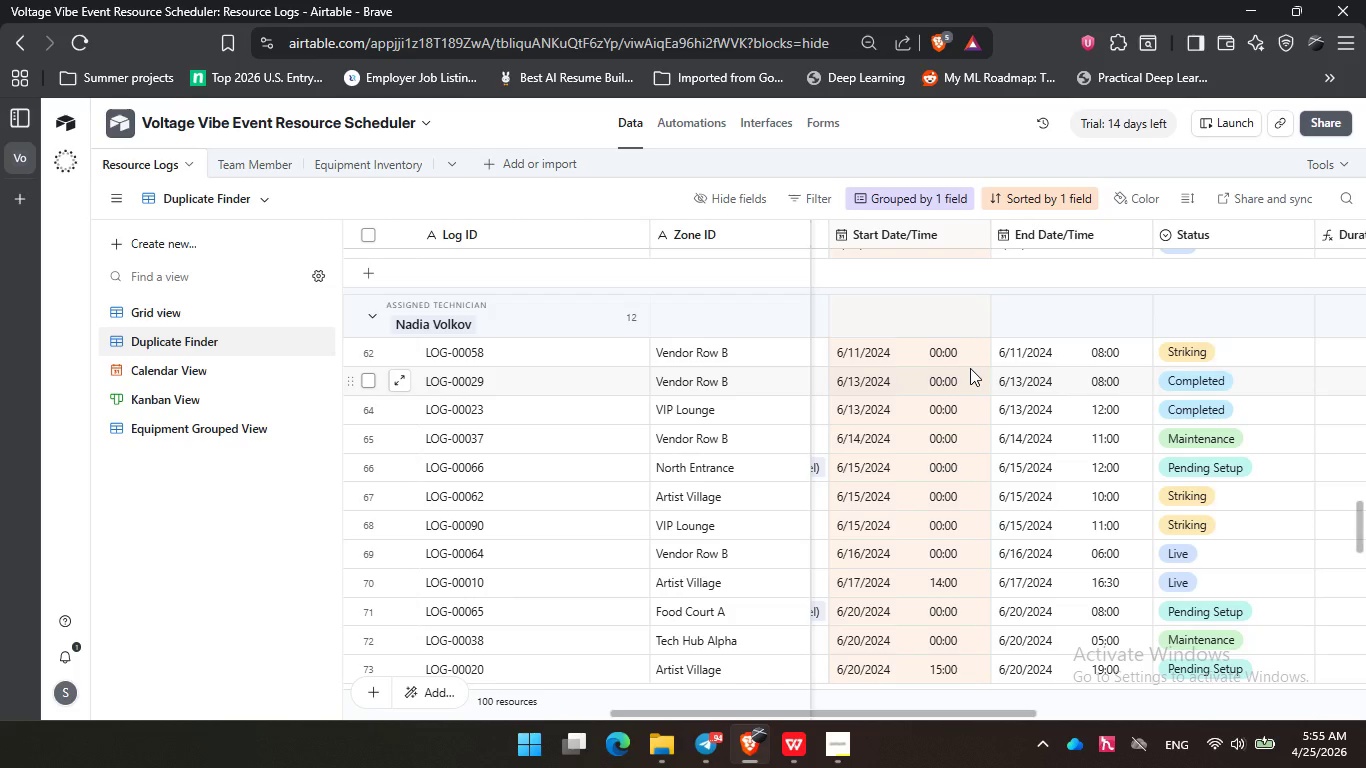 
wait(11.32)
 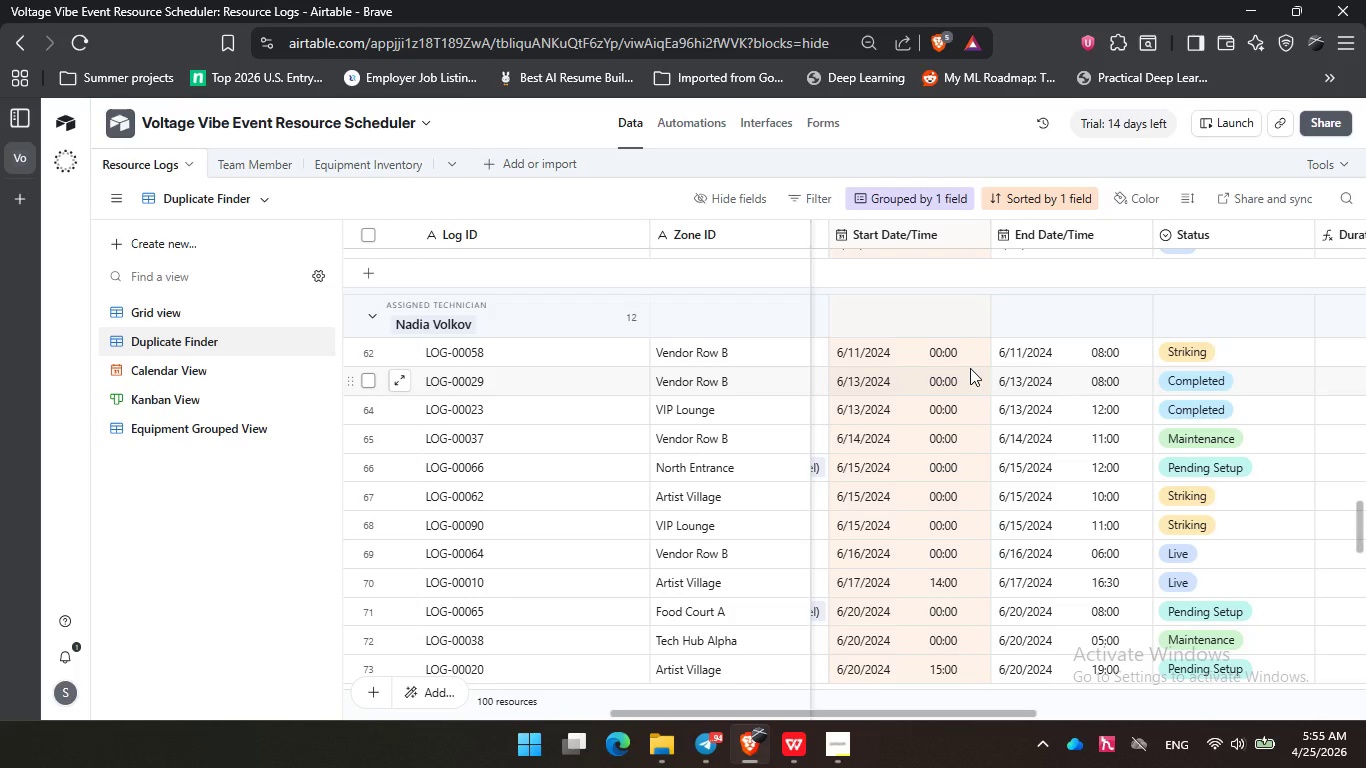 
left_click([980, 352])
 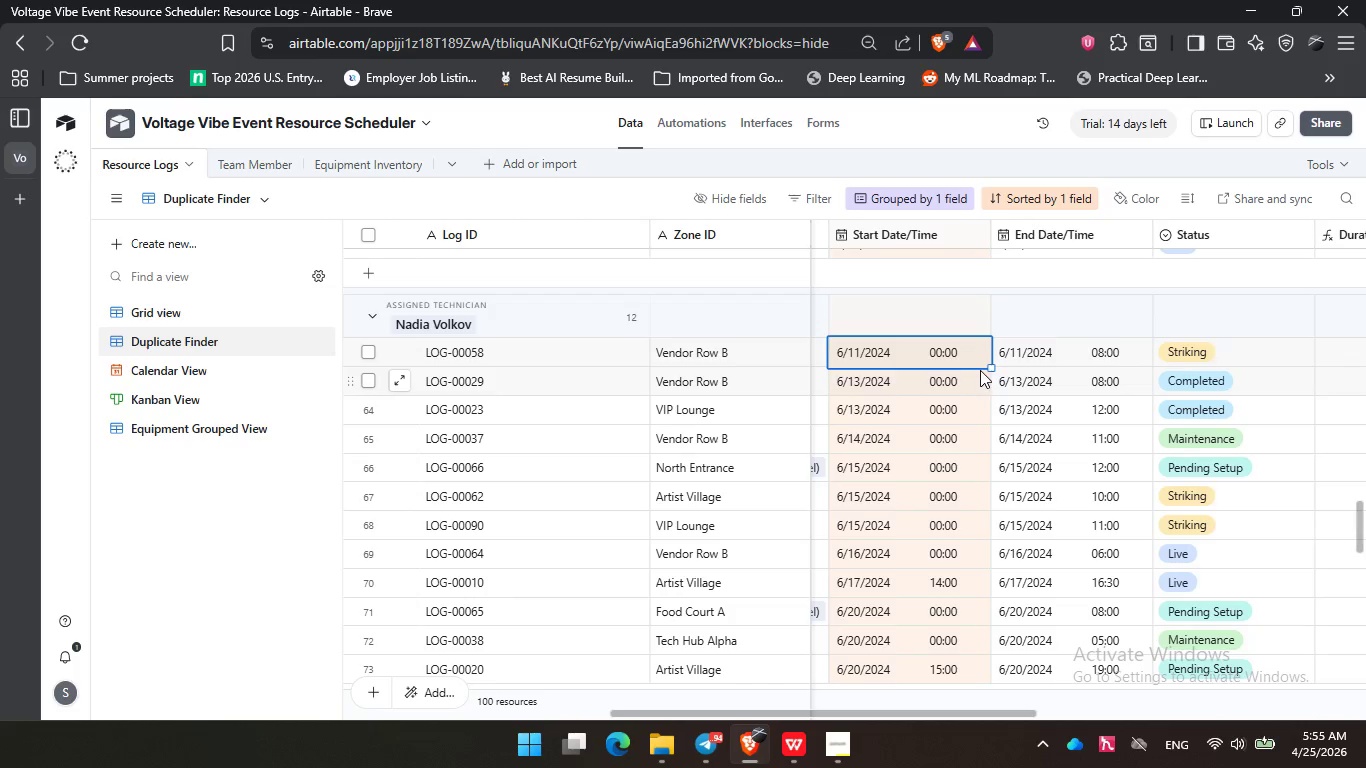 
left_click([981, 371])
 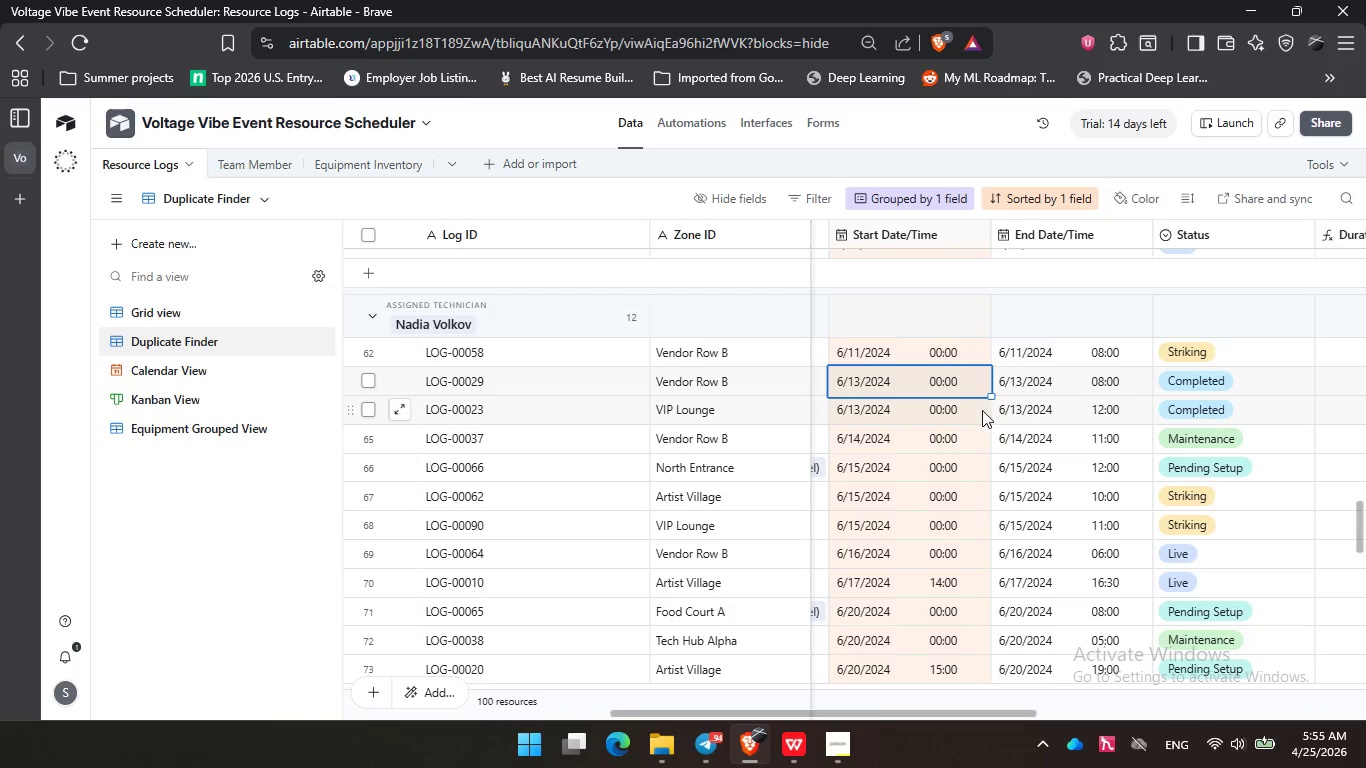 
left_click([975, 413])
 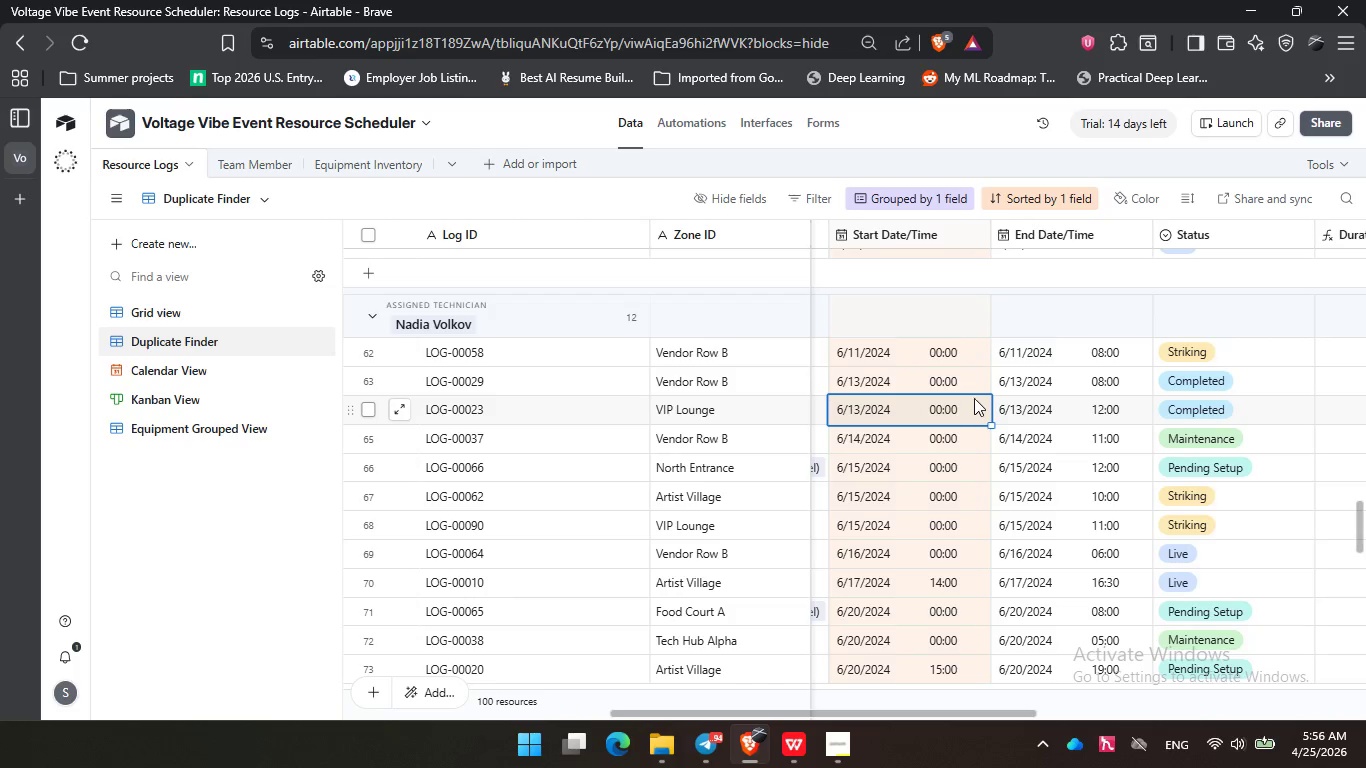 
wait(6.61)
 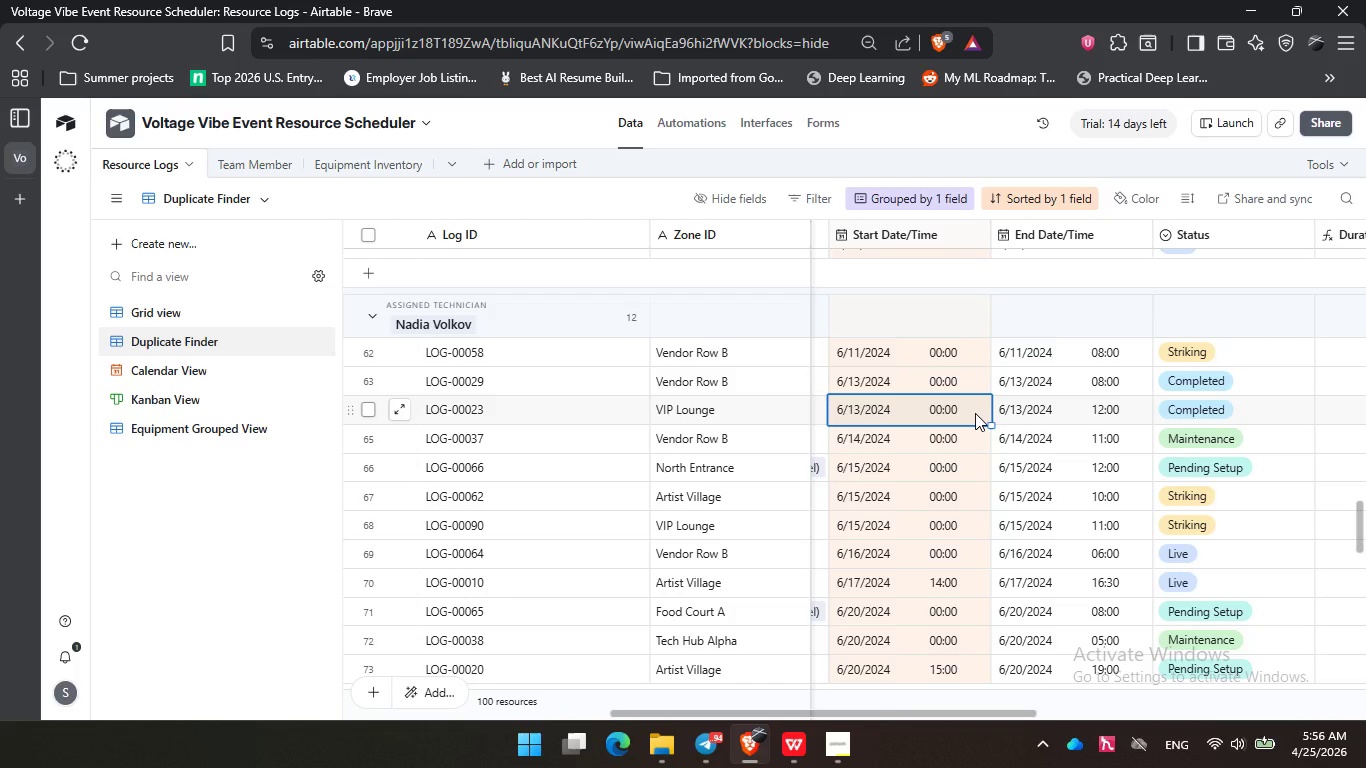 
left_click([976, 491])
 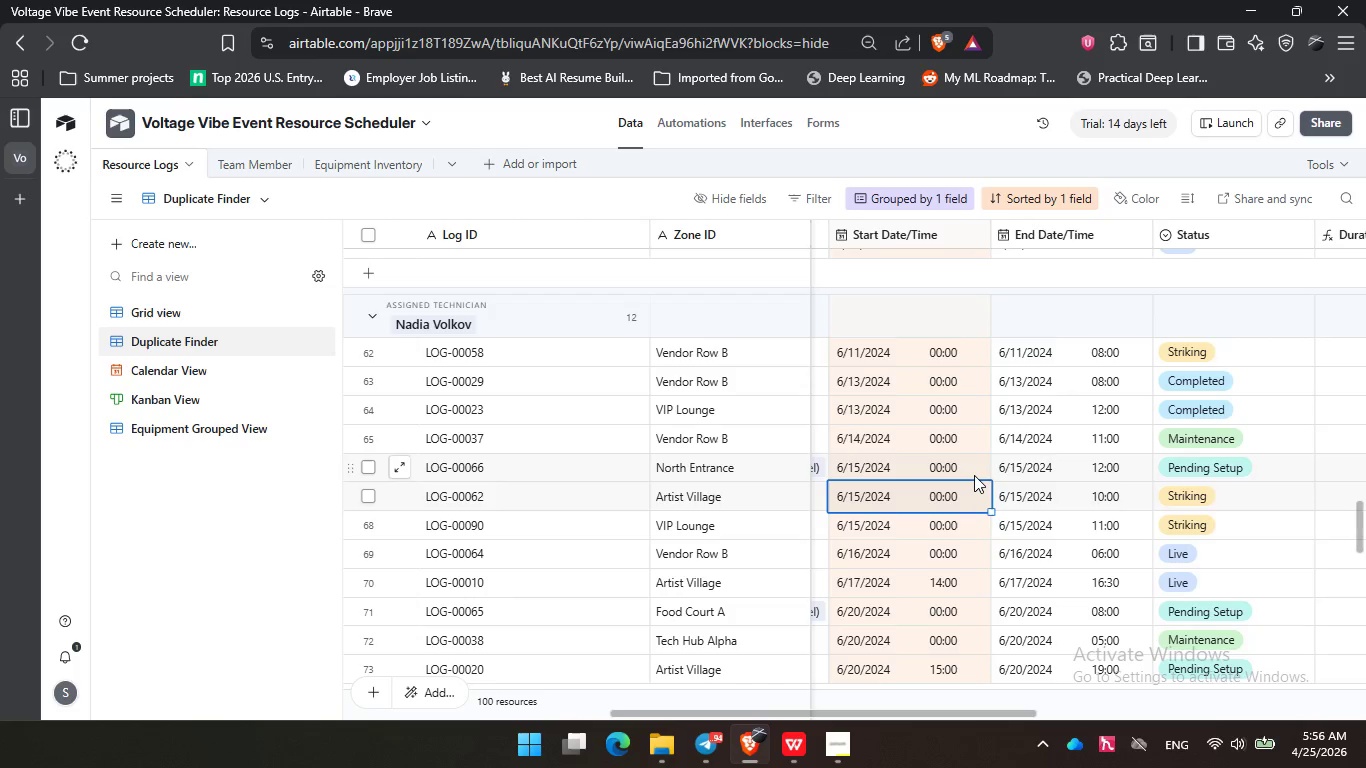 
left_click([974, 474])
 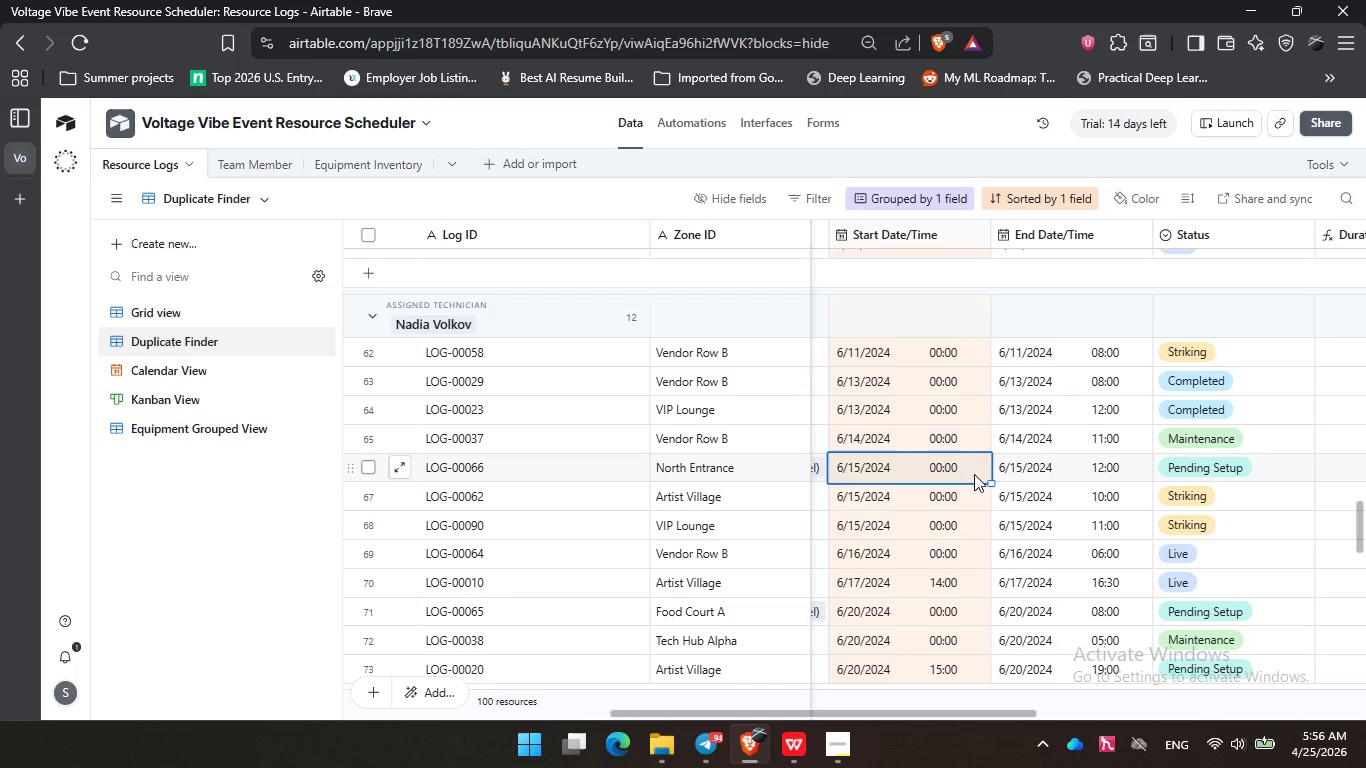 
wait(5.95)
 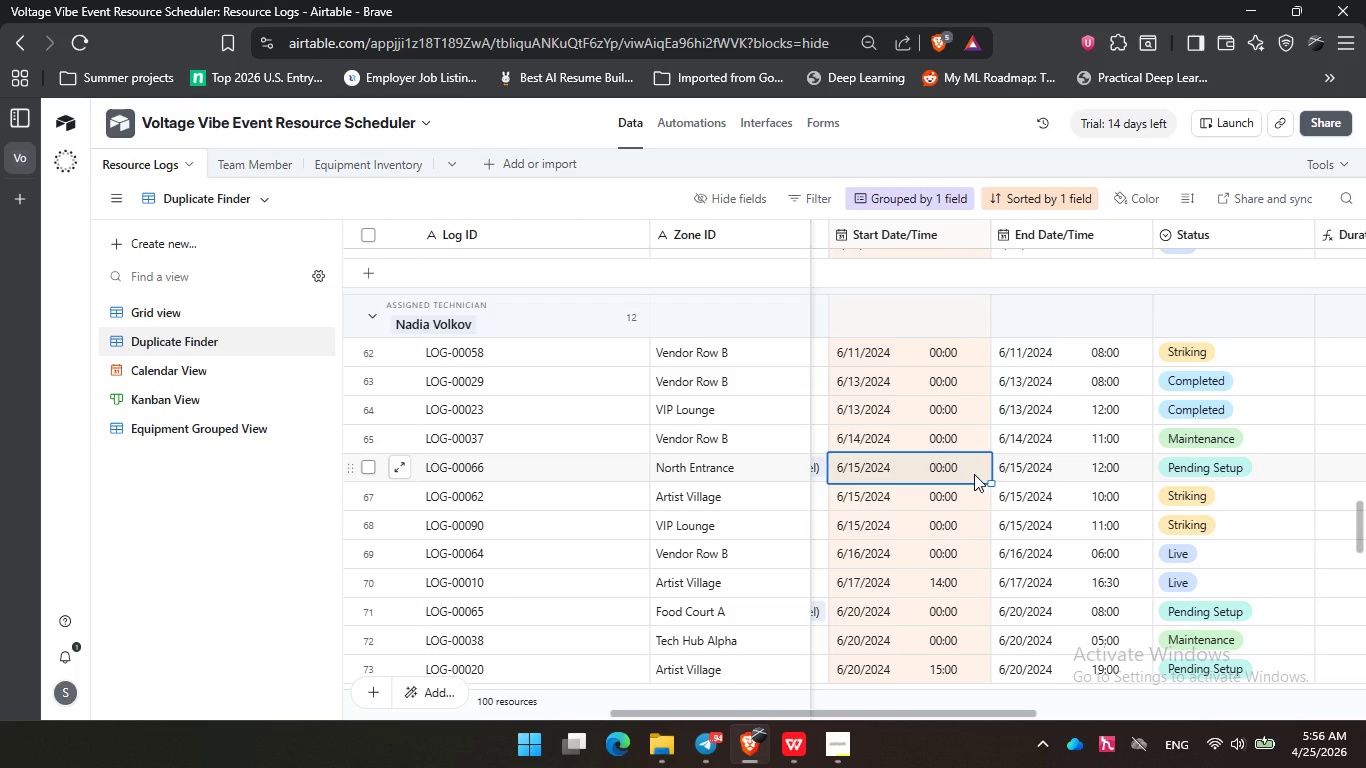 
left_click([967, 497])
 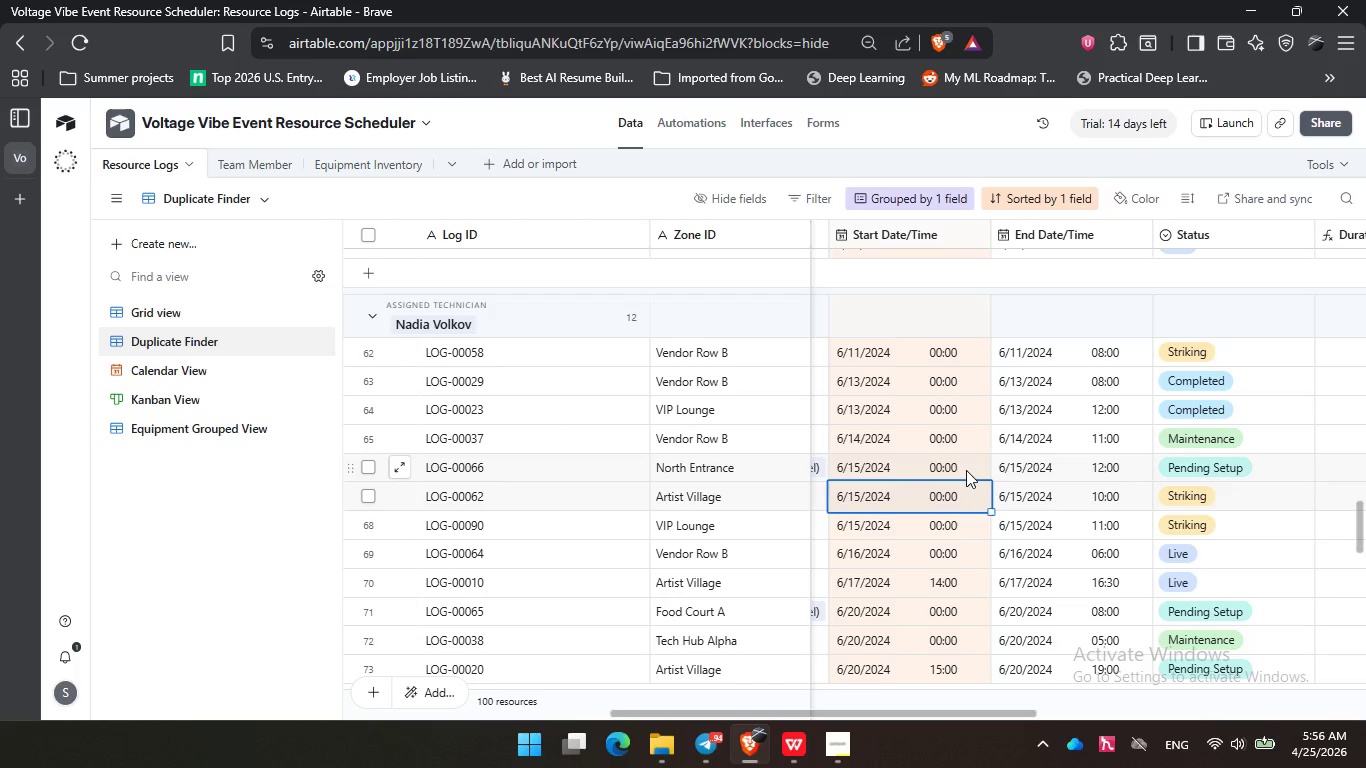 
double_click([962, 492])
 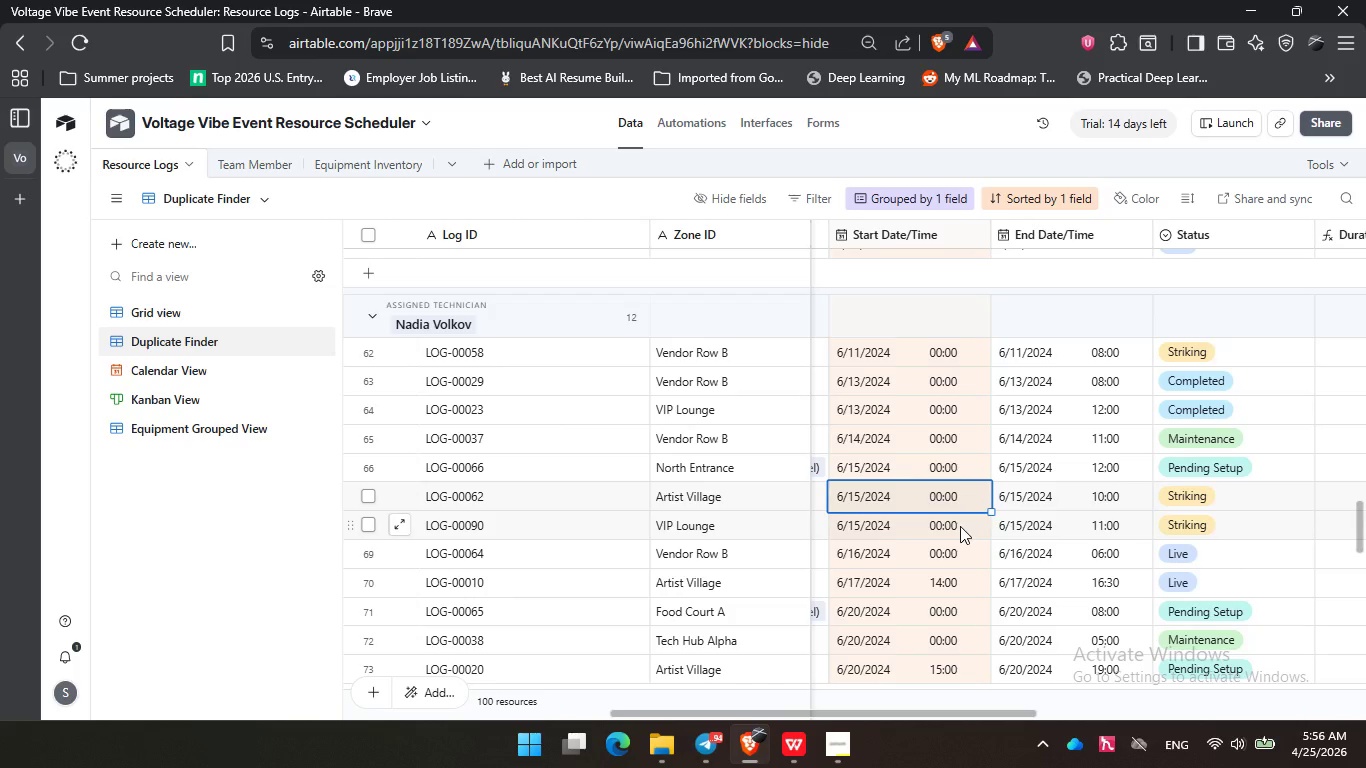 
left_click([960, 527])
 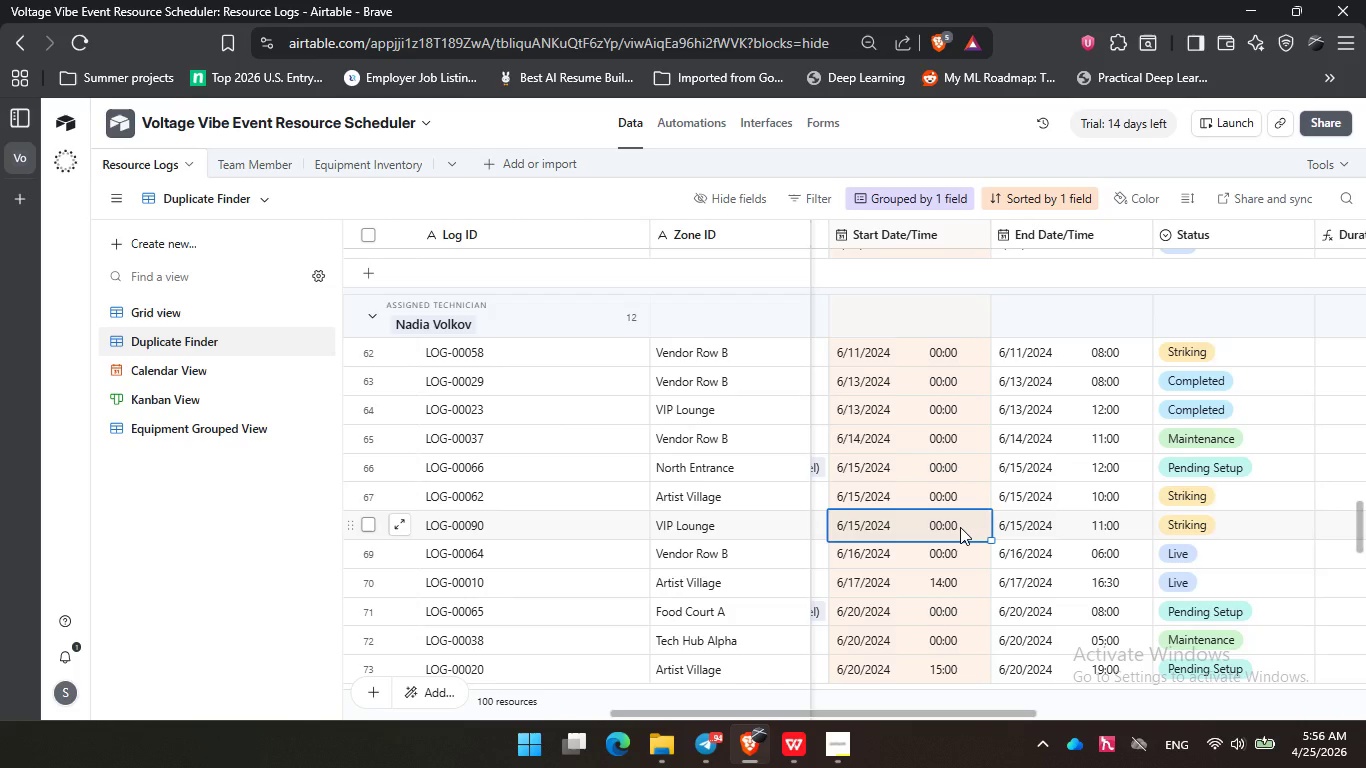 
scroll: coordinate [965, 529], scroll_direction: down, amount: 1.0
 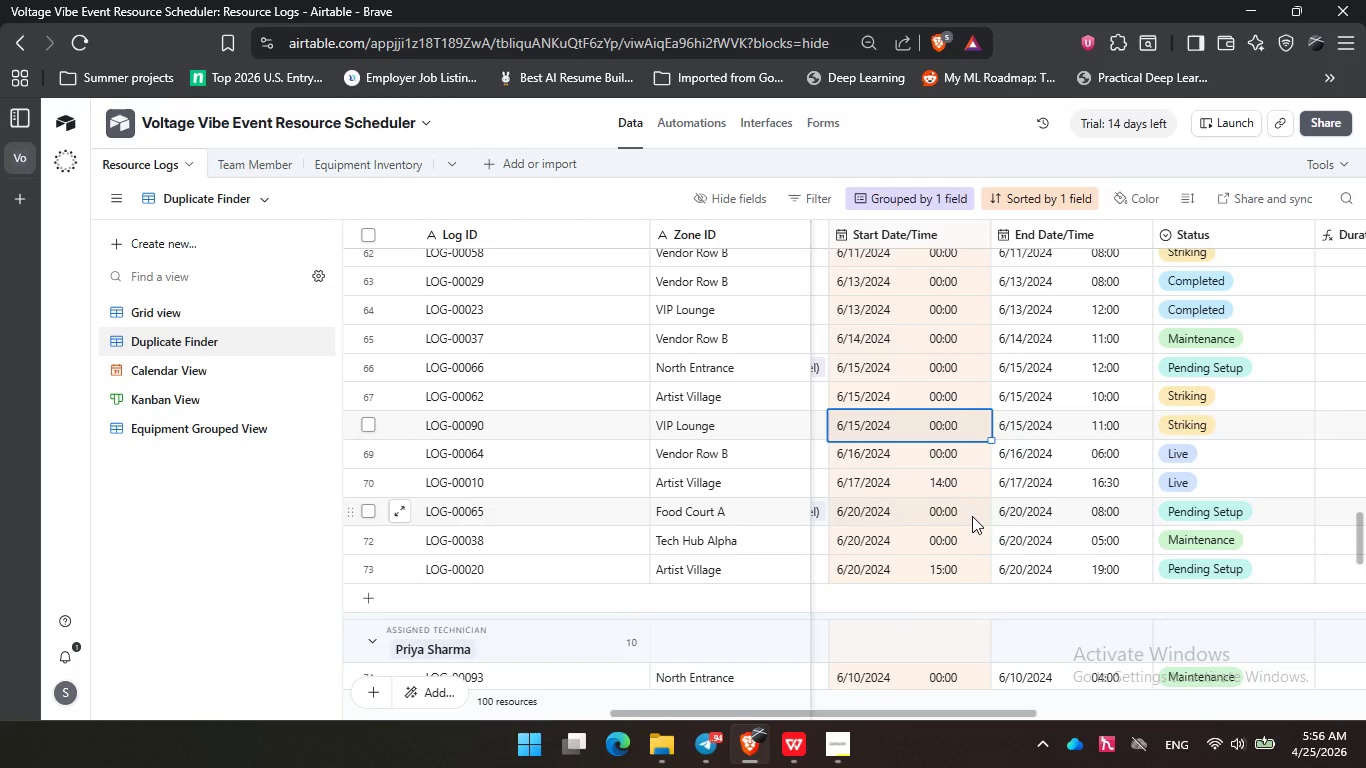 
left_click([976, 514])
 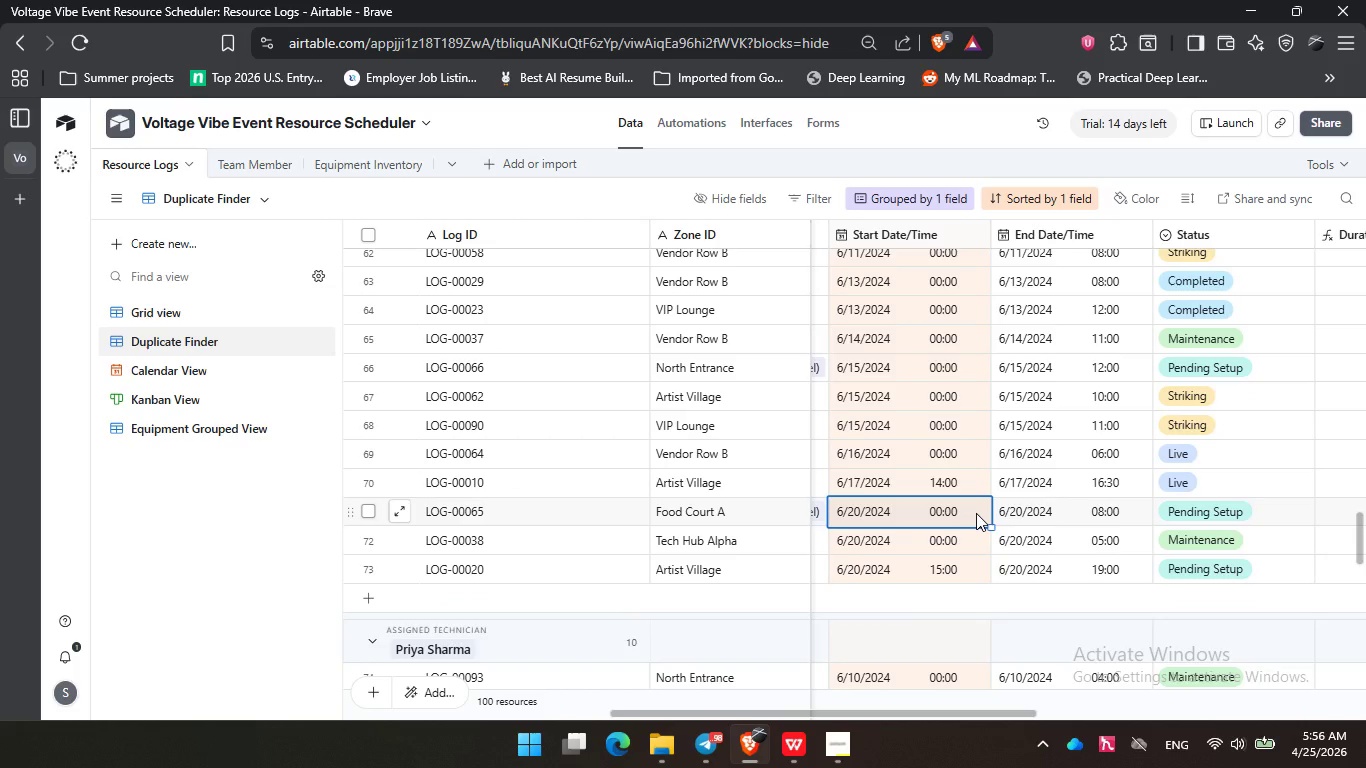 
wait(8.44)
 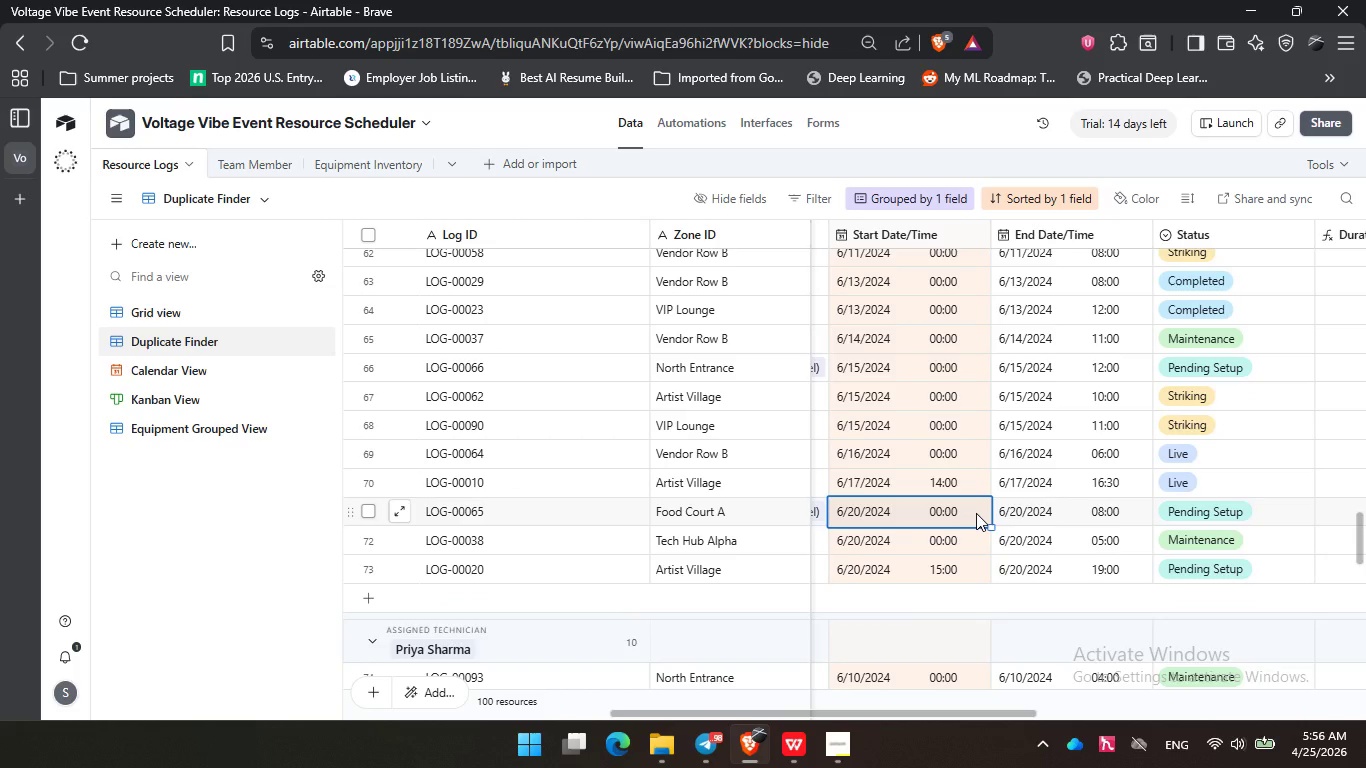 
left_click([976, 544])
 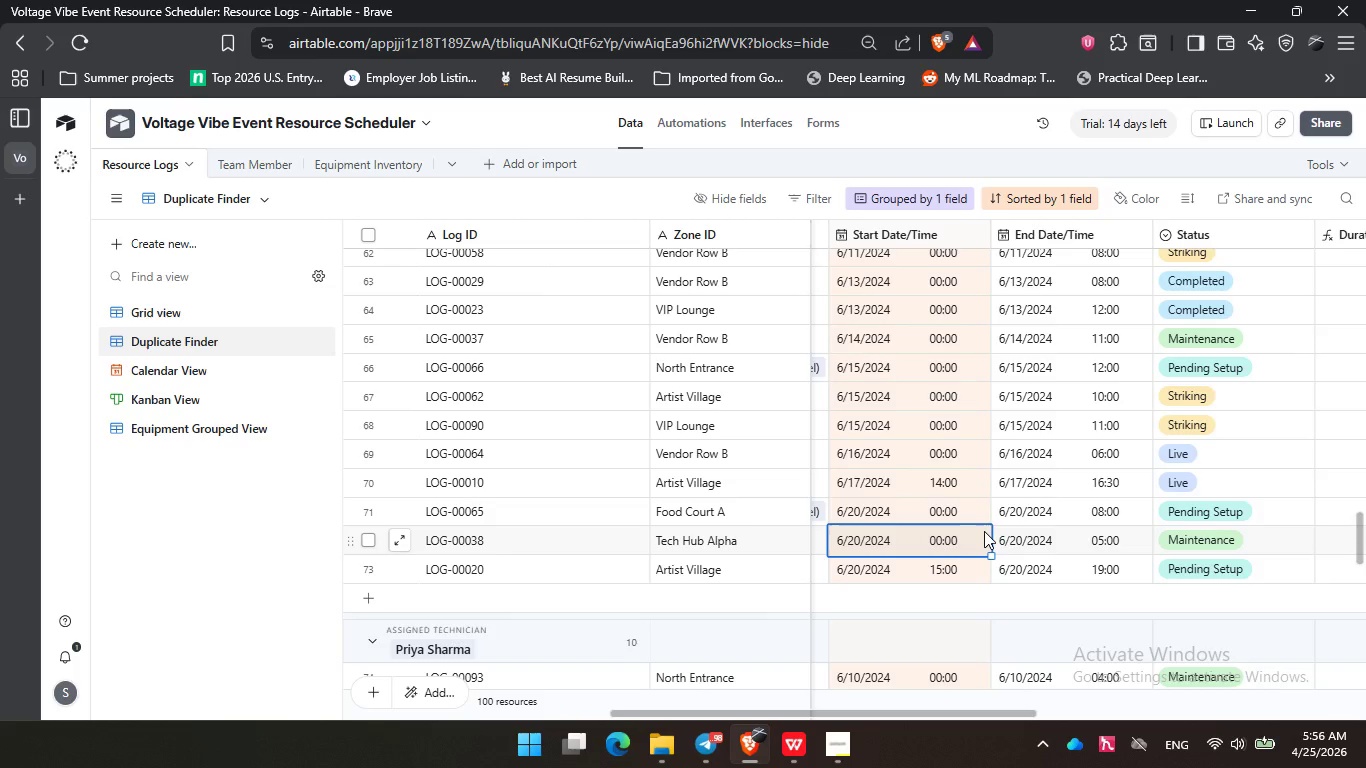 
scroll: coordinate [992, 482], scroll_direction: down, amount: 2.0
 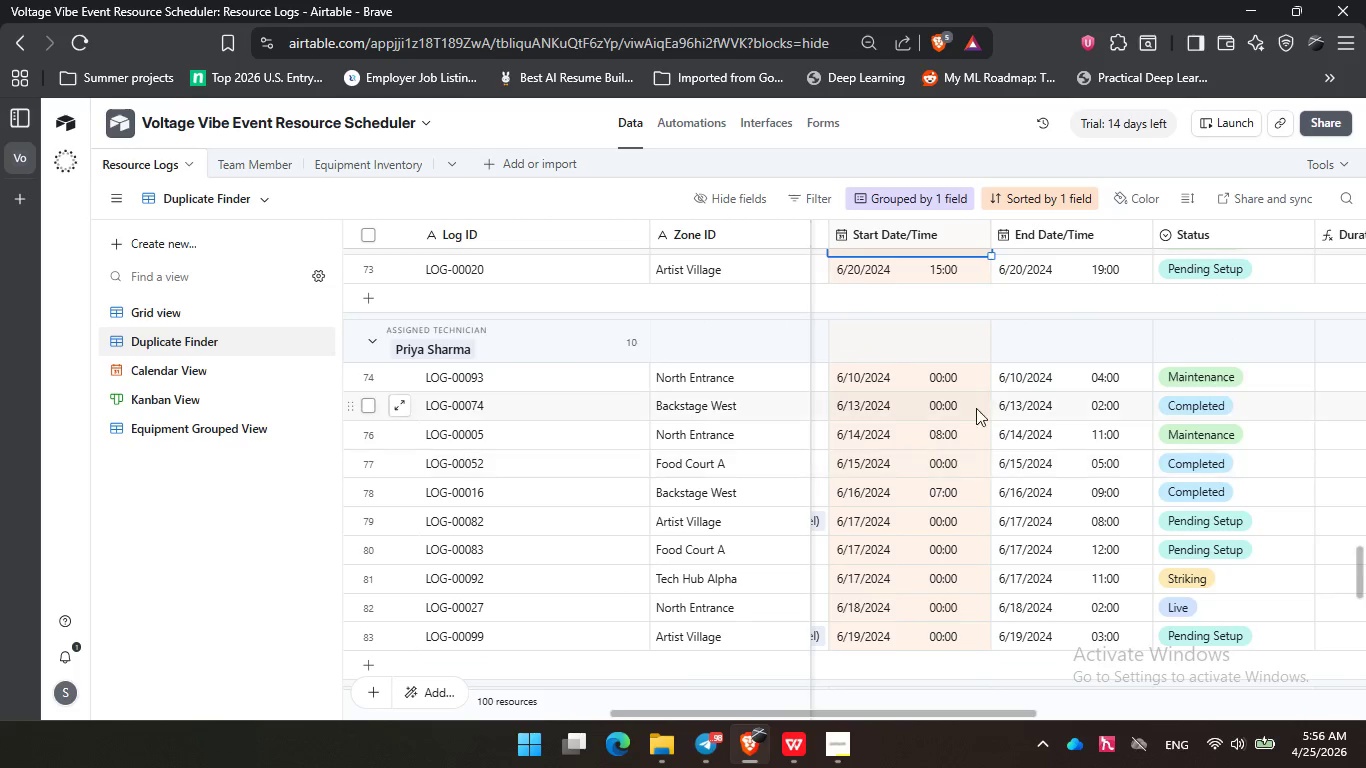 
left_click([976, 381])
 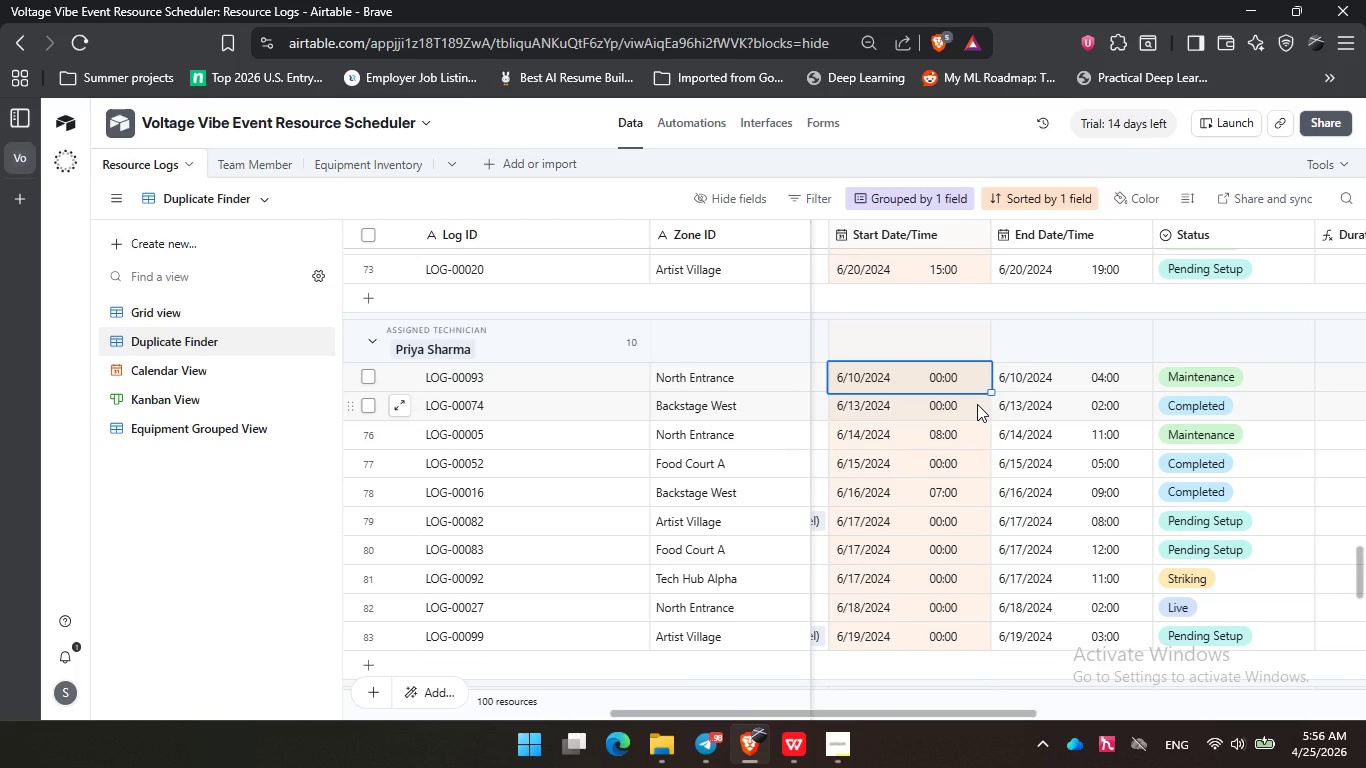 
wait(7.52)
 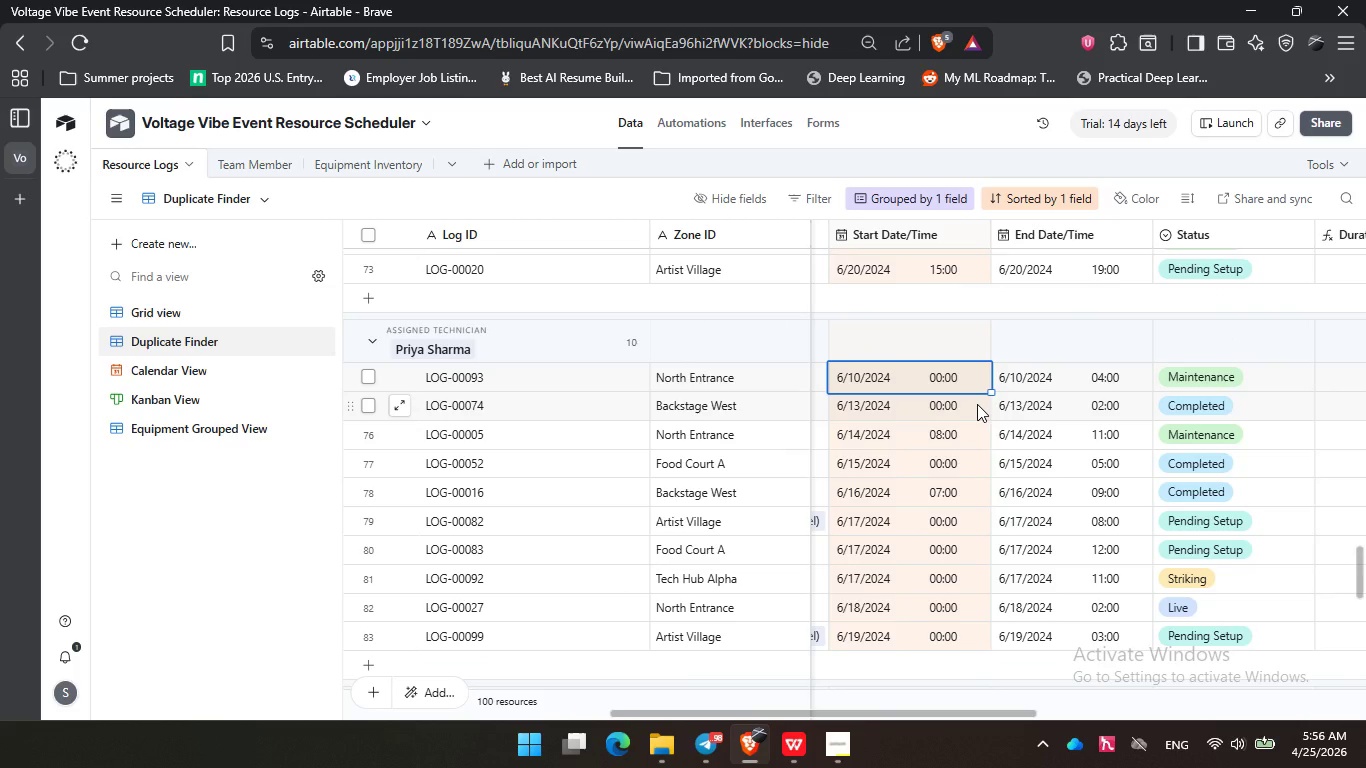 
left_click([977, 404])
 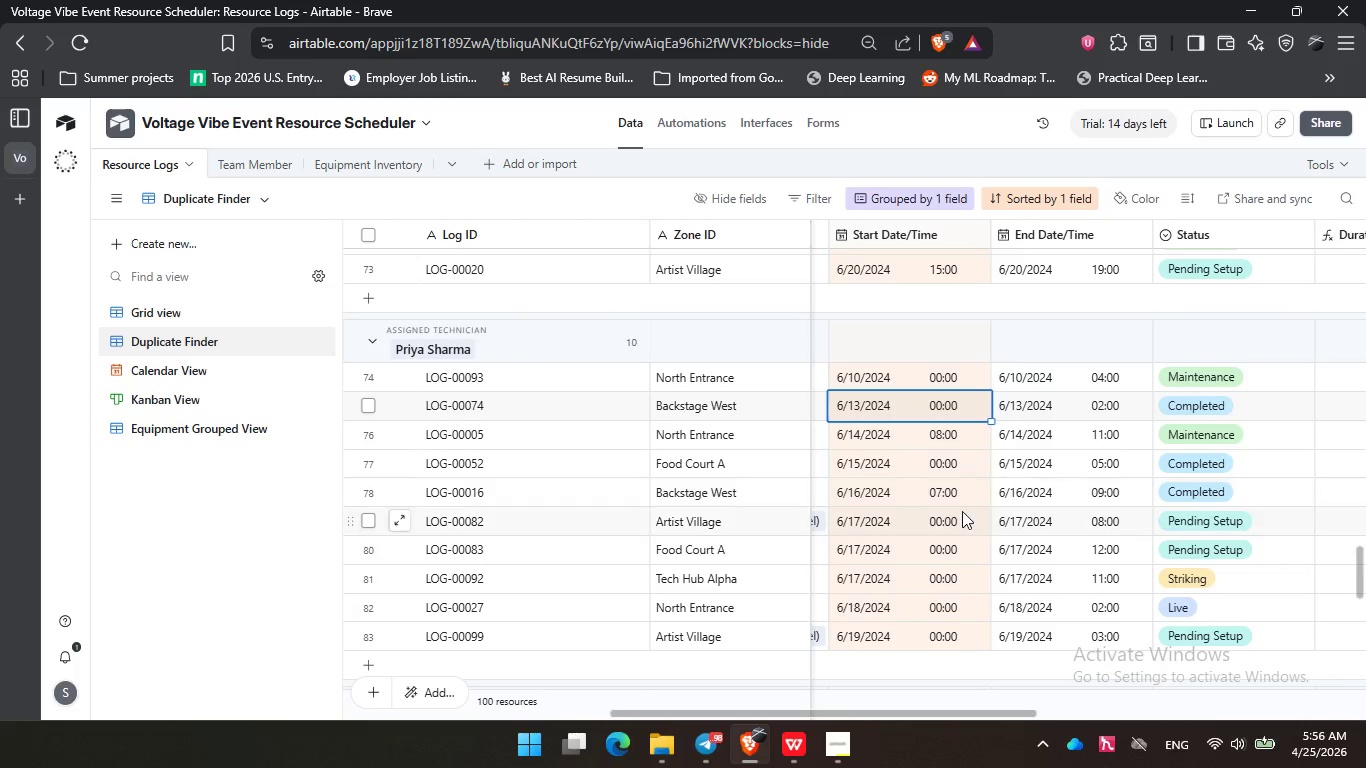 
left_click([962, 524])
 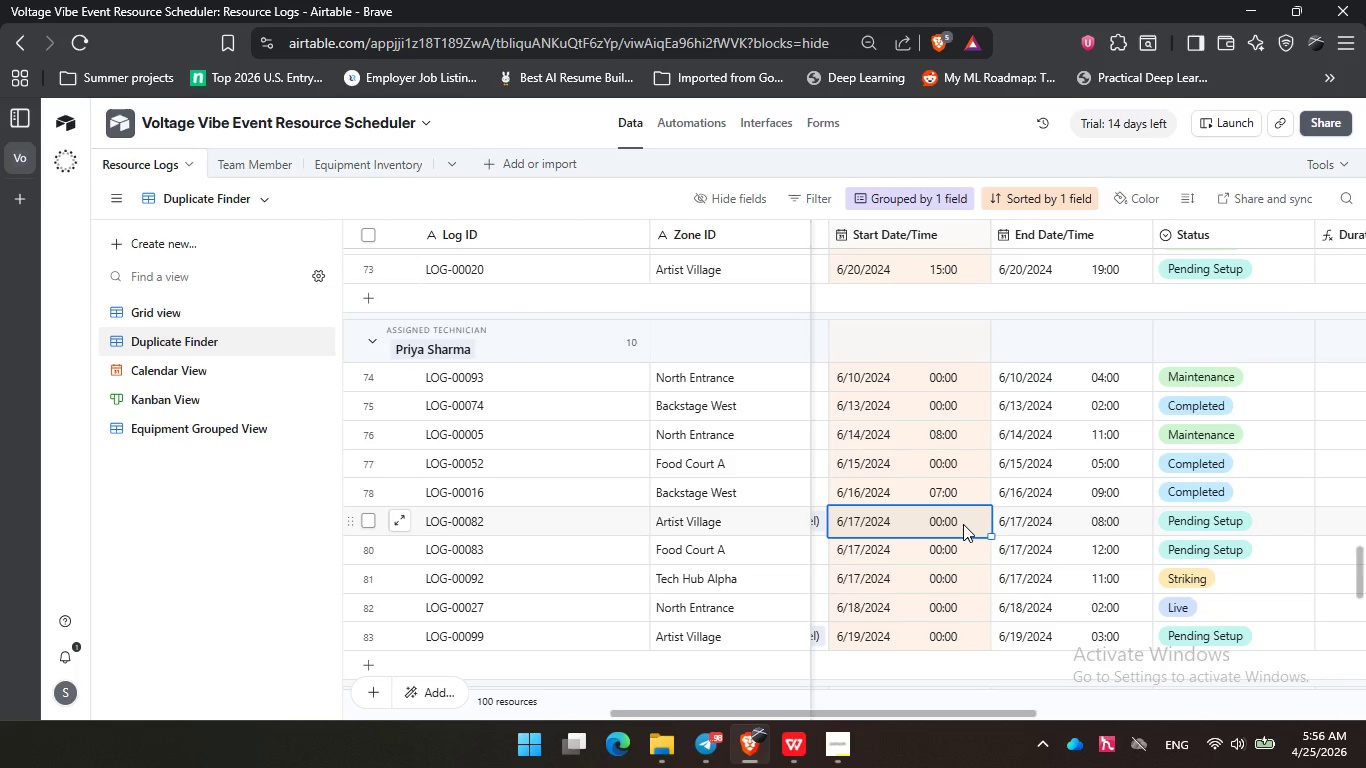 
wait(5.53)
 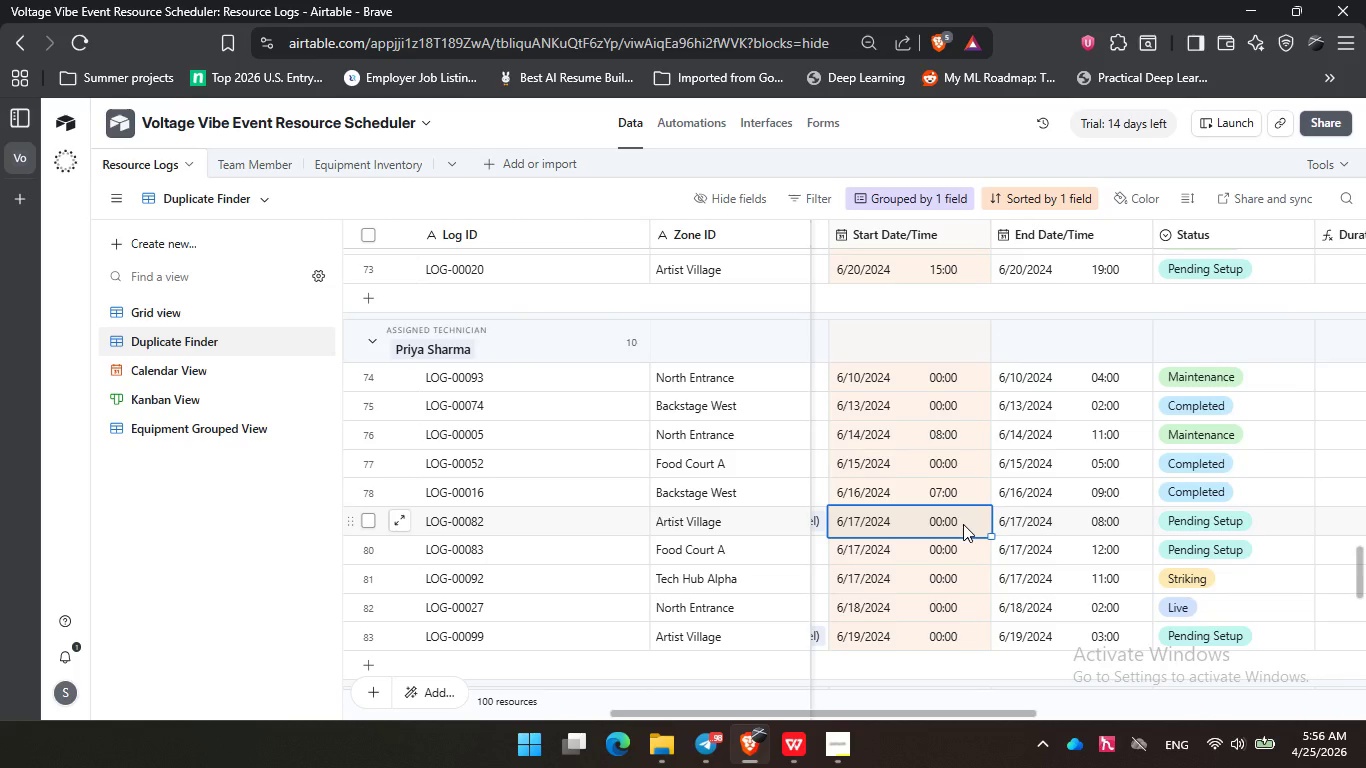 
left_click([970, 551])
 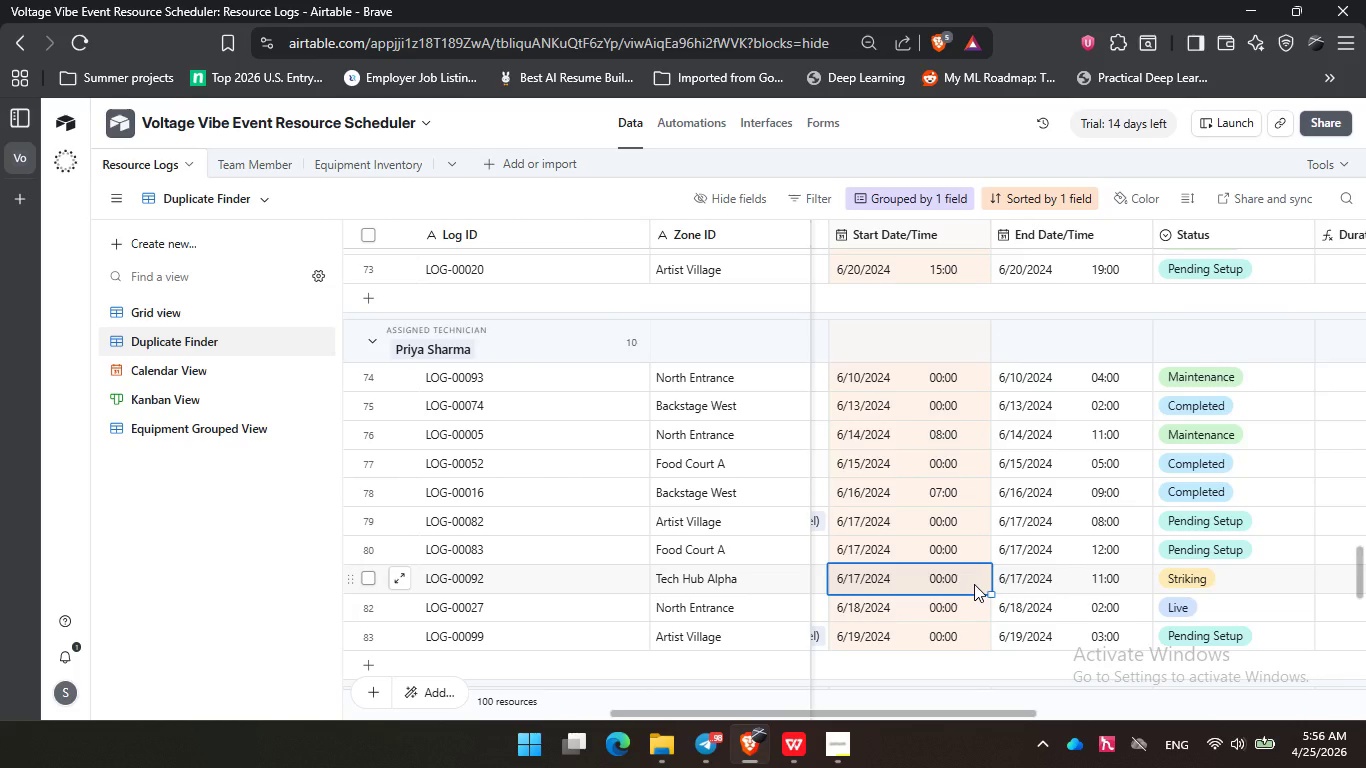 
wait(7.28)
 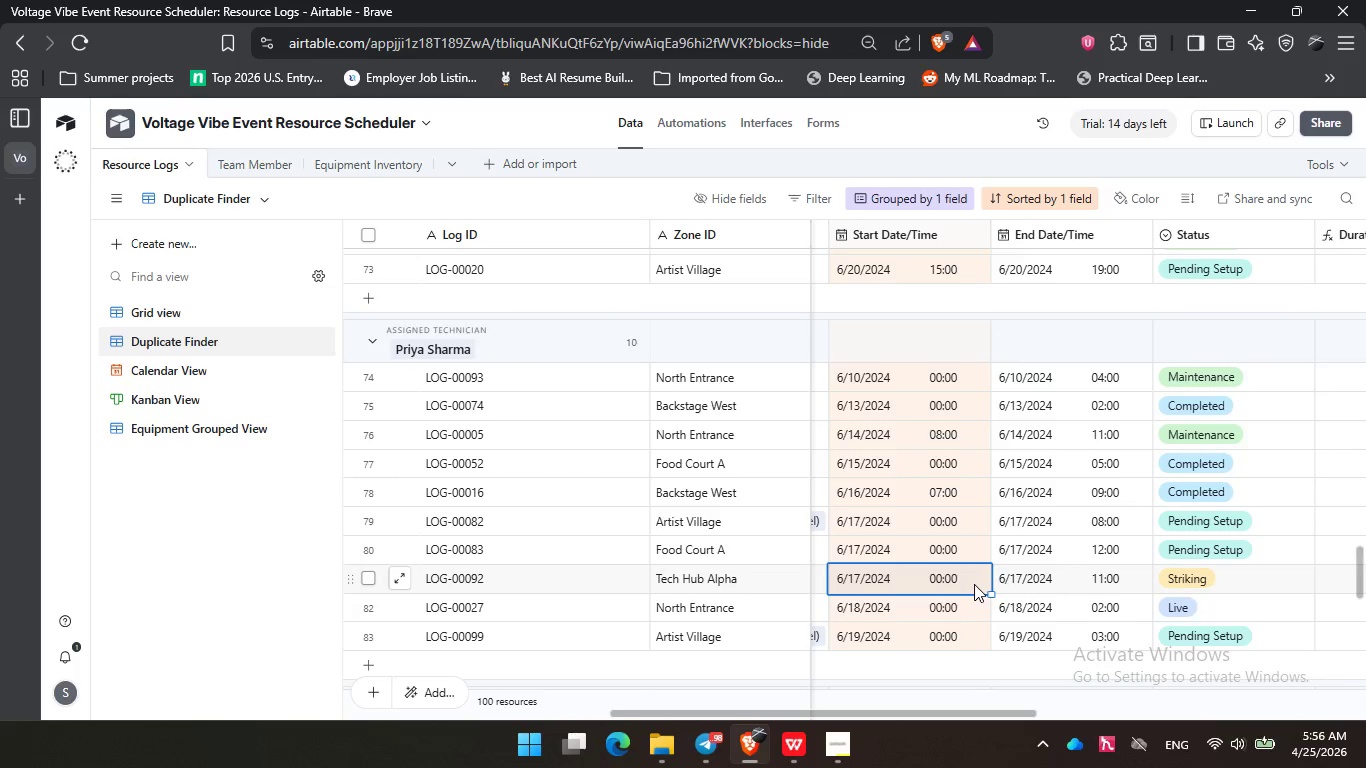 
scroll: coordinate [973, 613], scroll_direction: down, amount: 3.0
 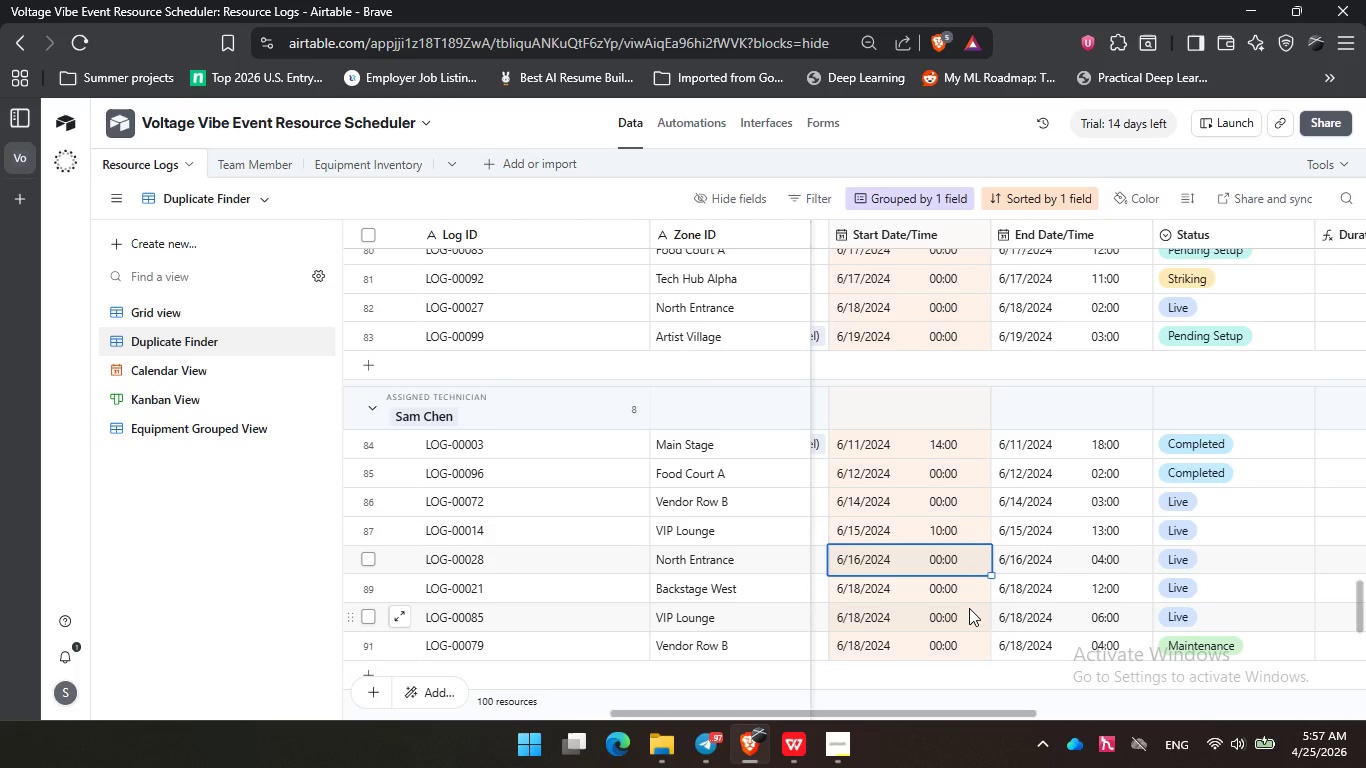 
wait(16.3)
 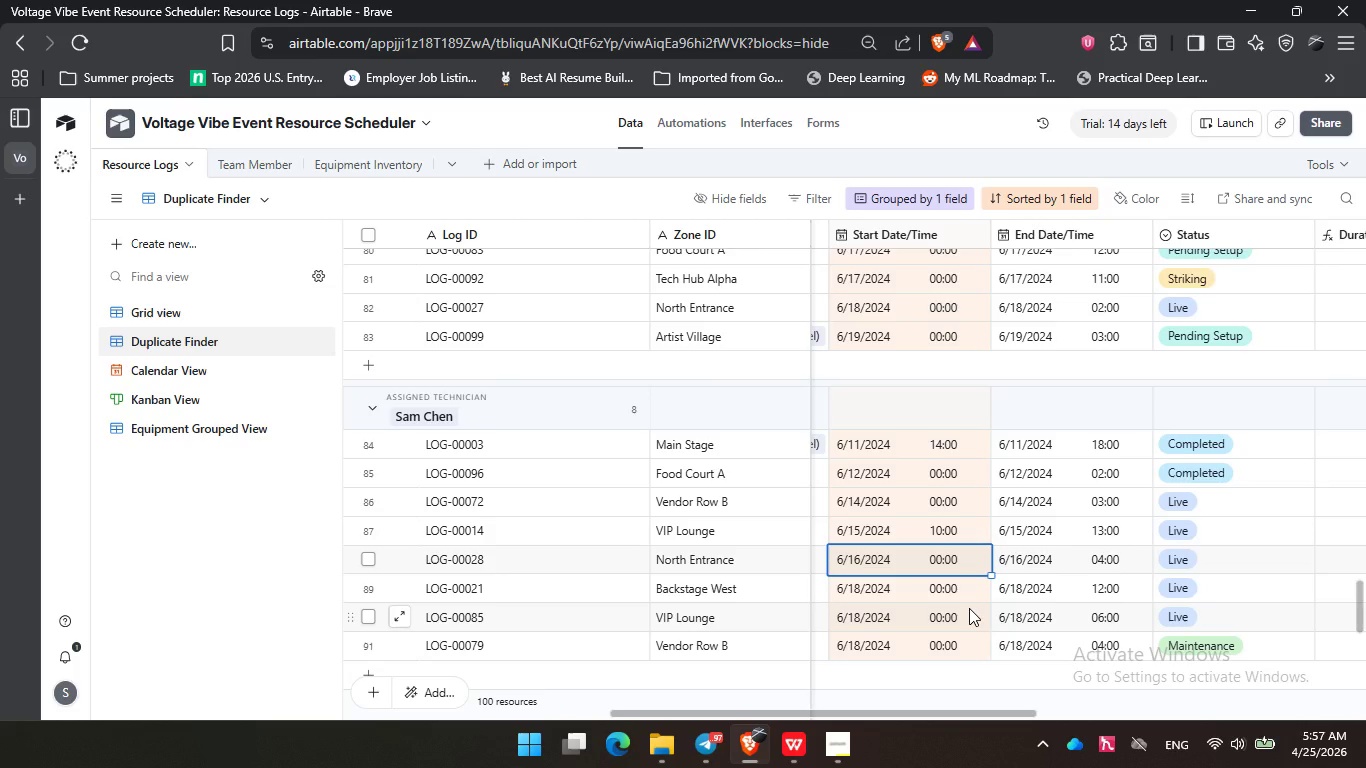 
left_click([967, 614])
 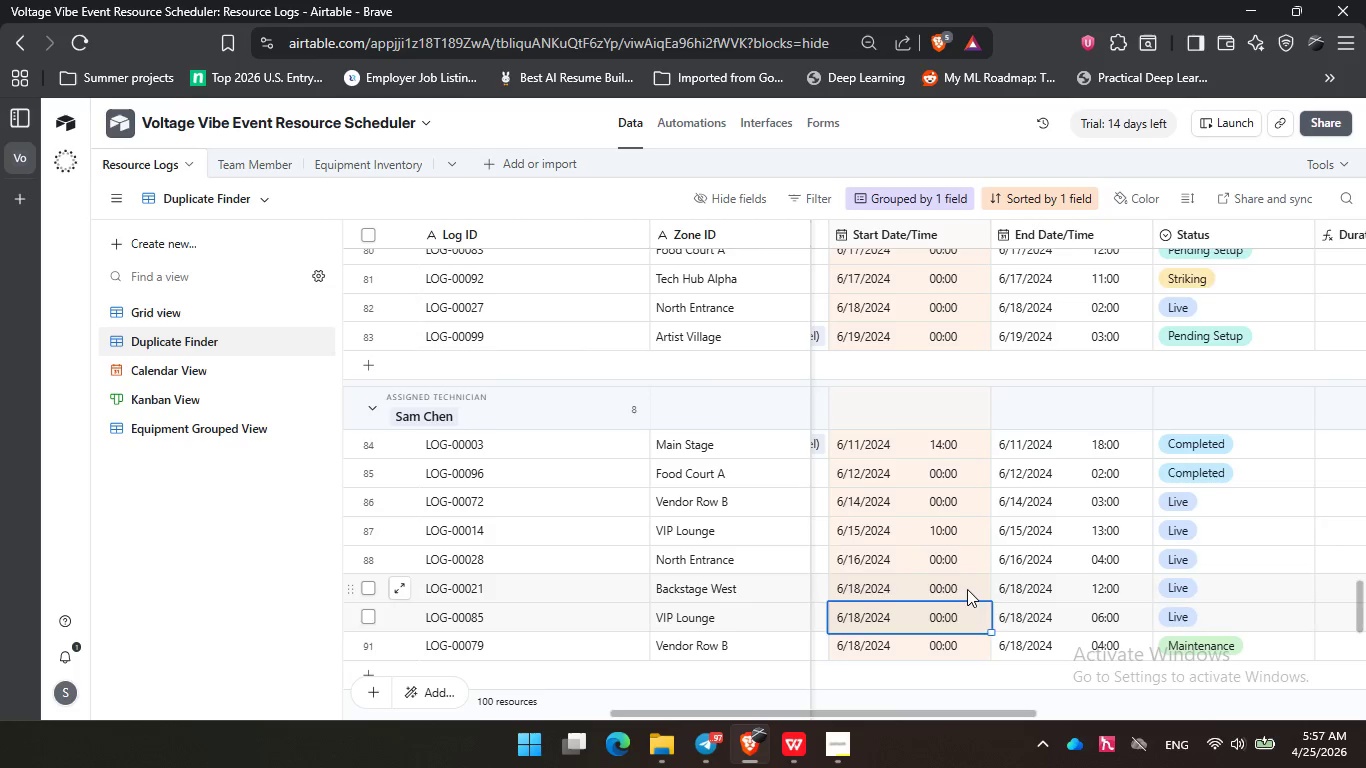 
left_click([967, 589])
 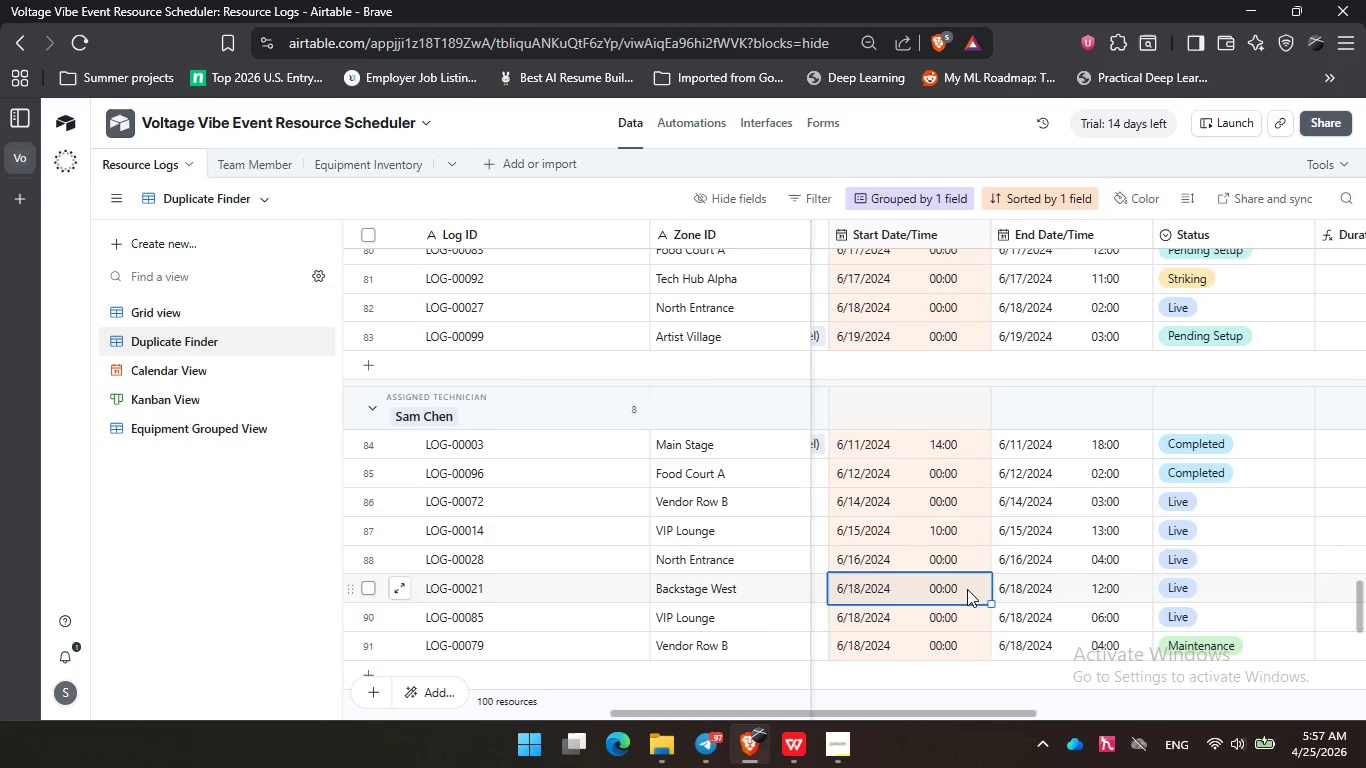 
wait(5.75)
 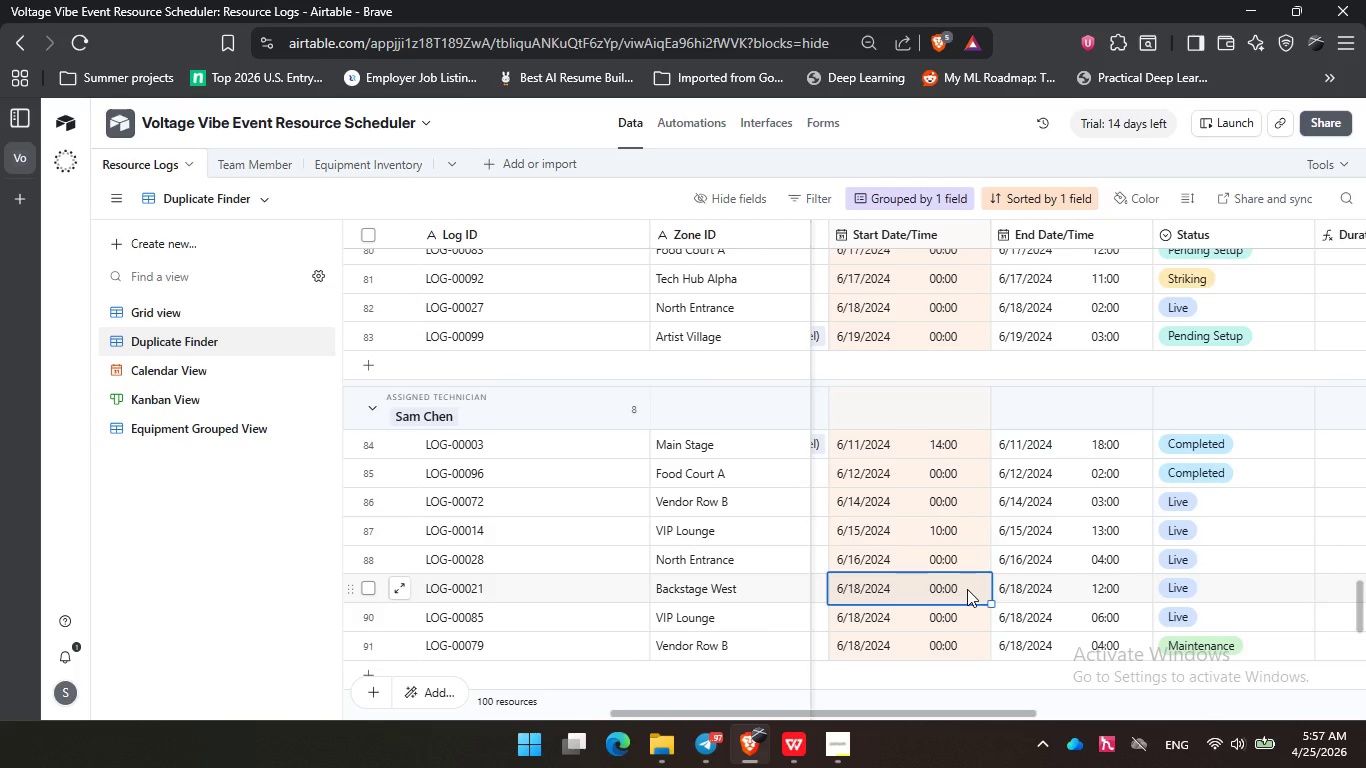 
left_click([959, 624])
 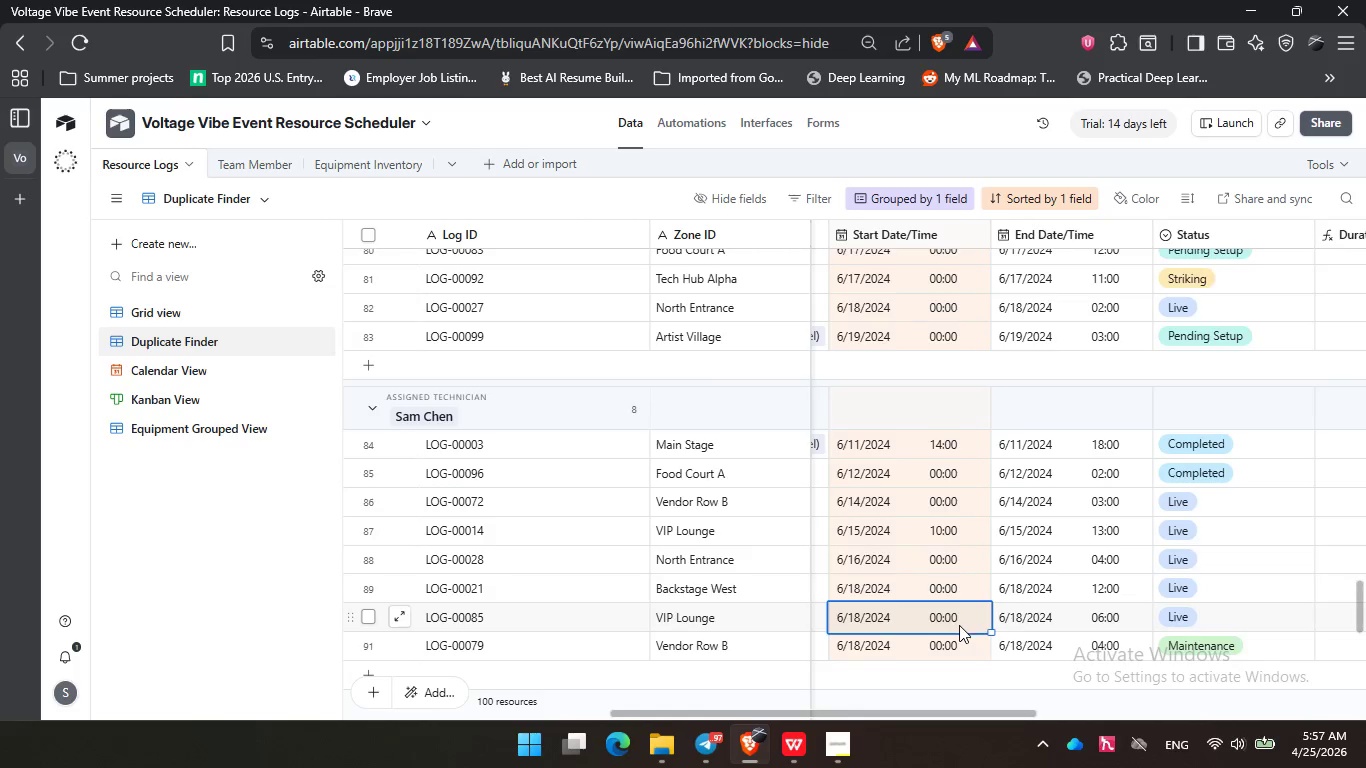 
scroll: coordinate [959, 625], scroll_direction: down, amount: 4.0
 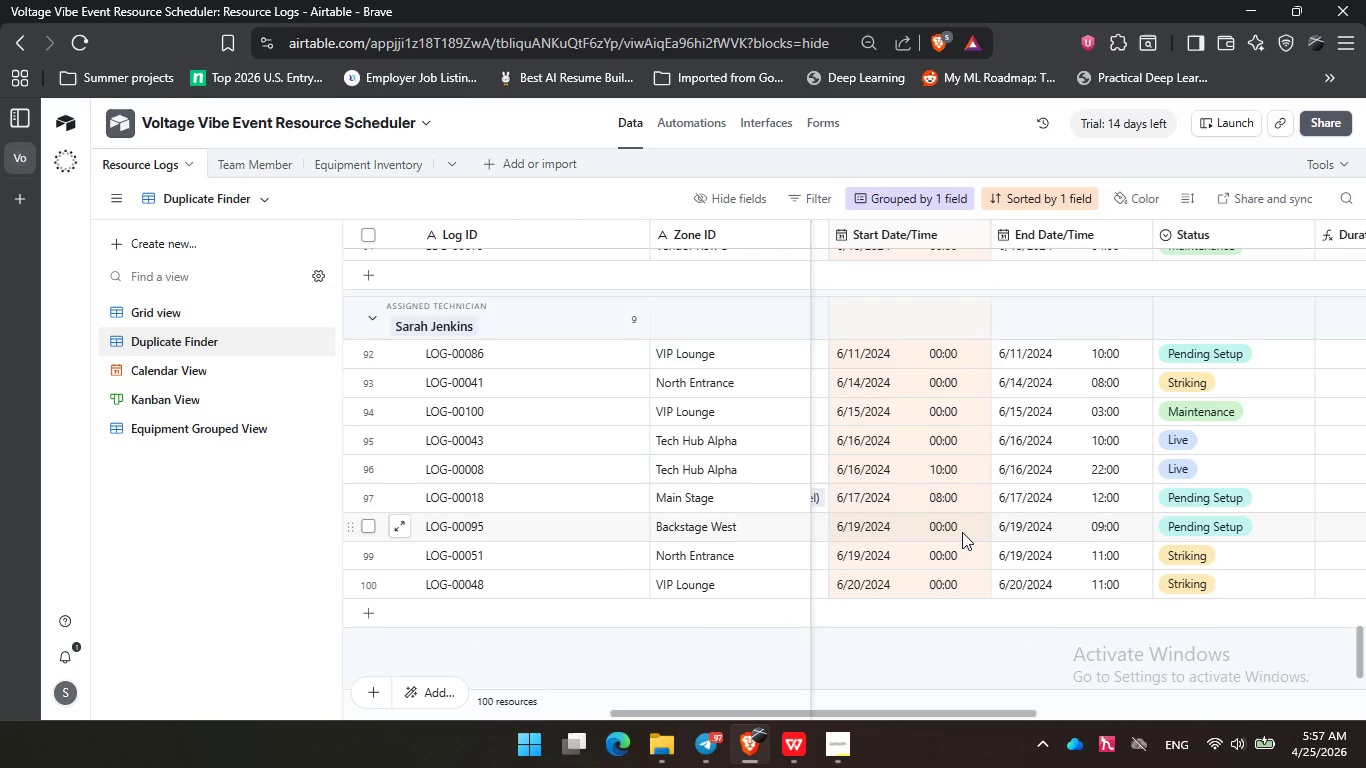 
wait(15.19)
 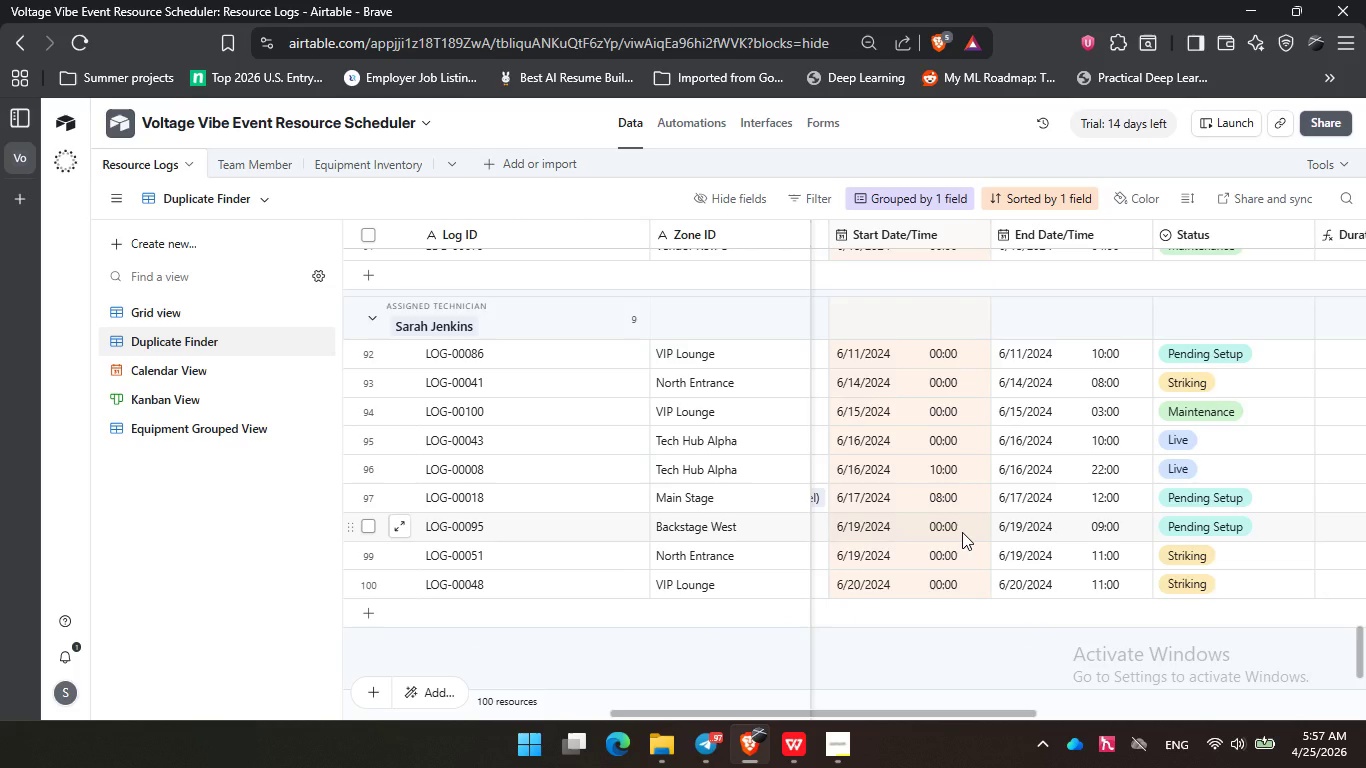 
scroll: coordinate [939, 519], scroll_direction: down, amount: 3.0
 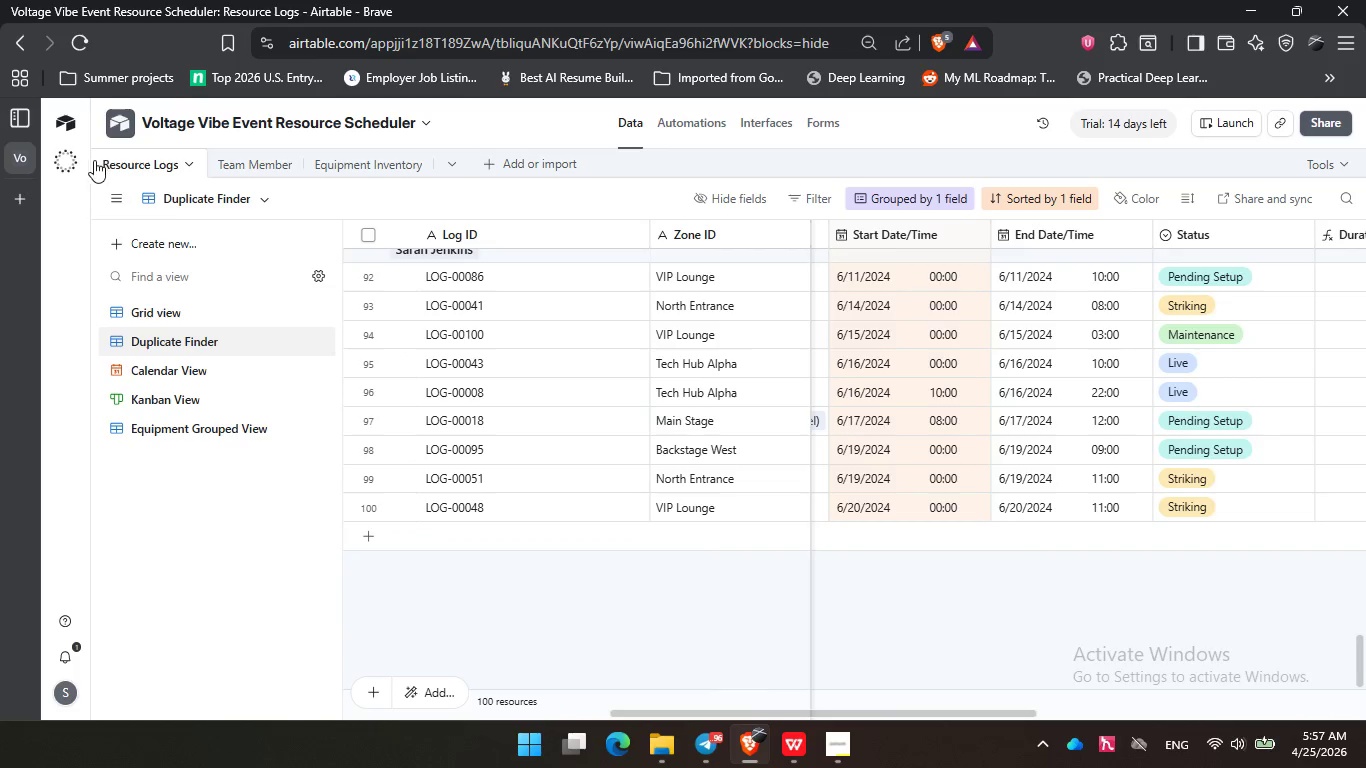 
left_click([200, 314])
 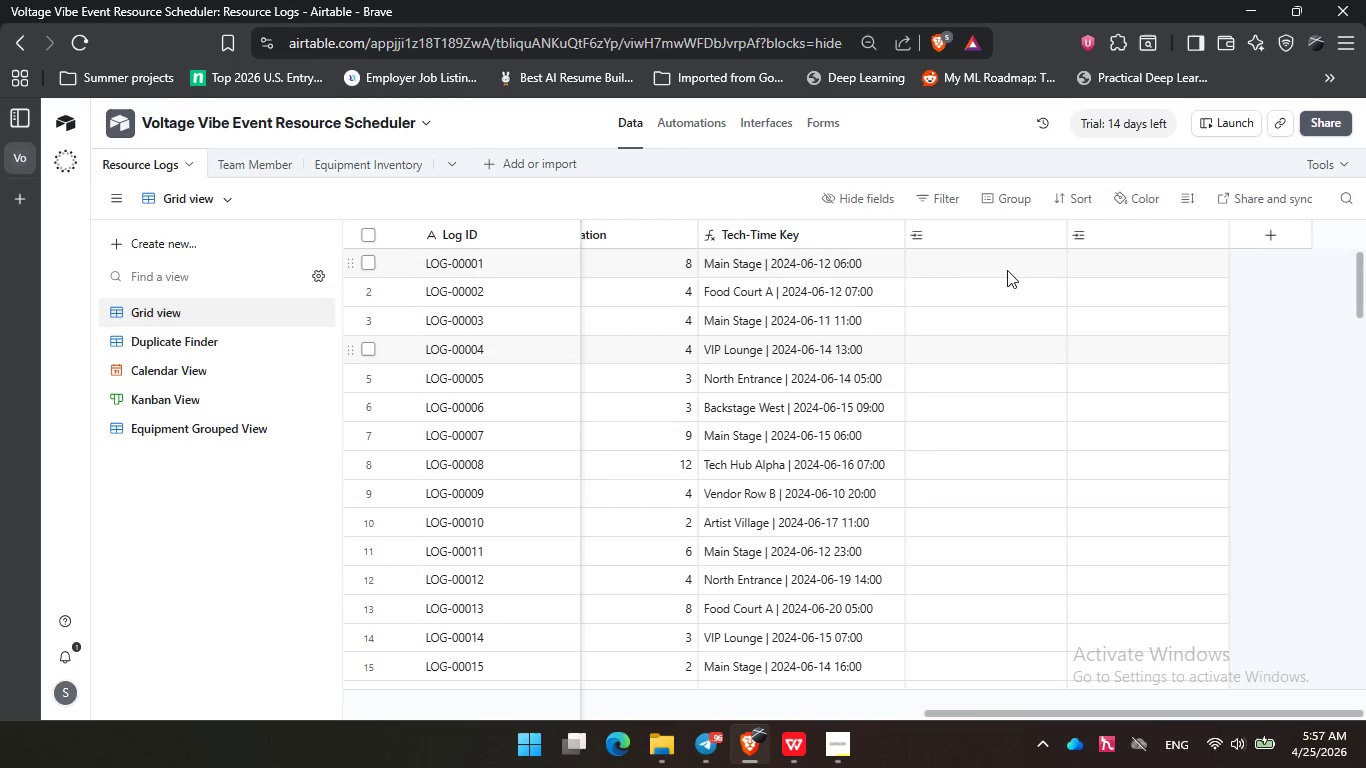 
left_click([967, 267])
 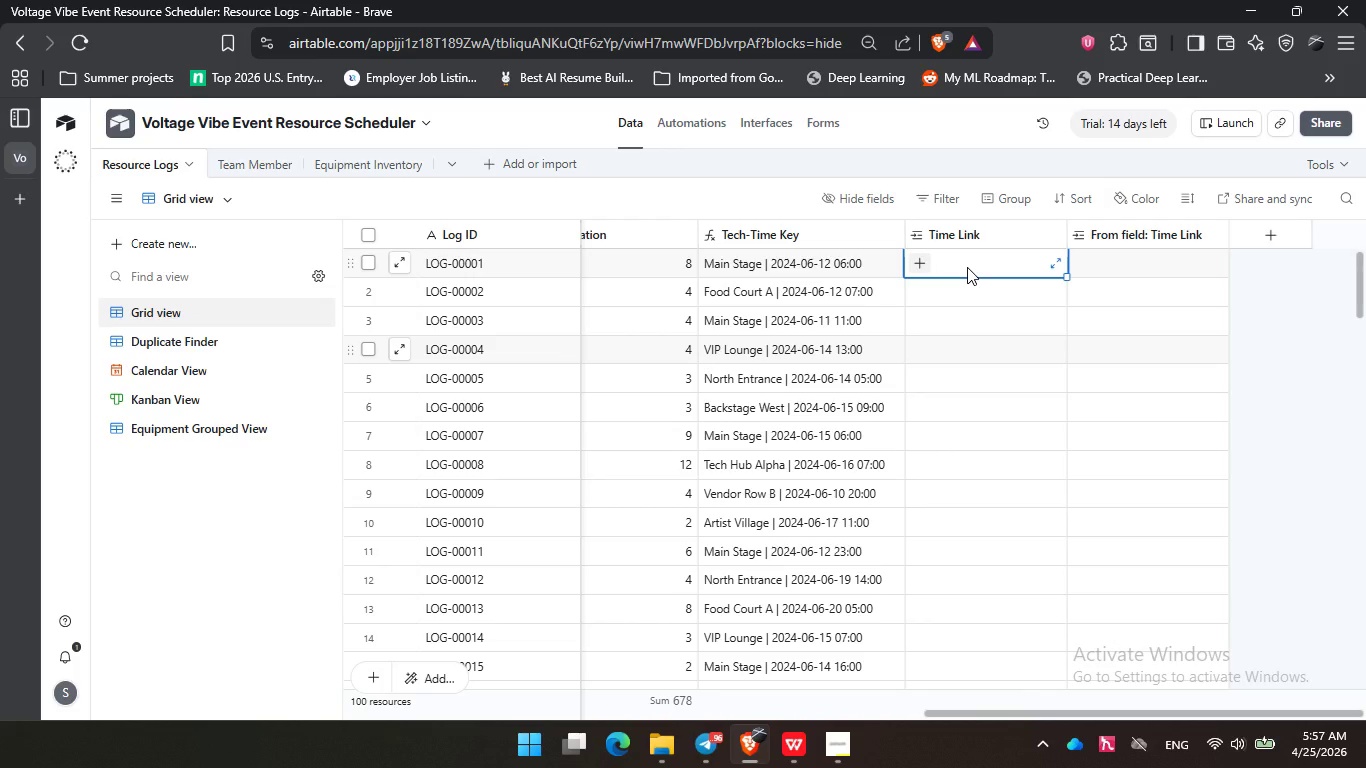 
wait(17.11)
 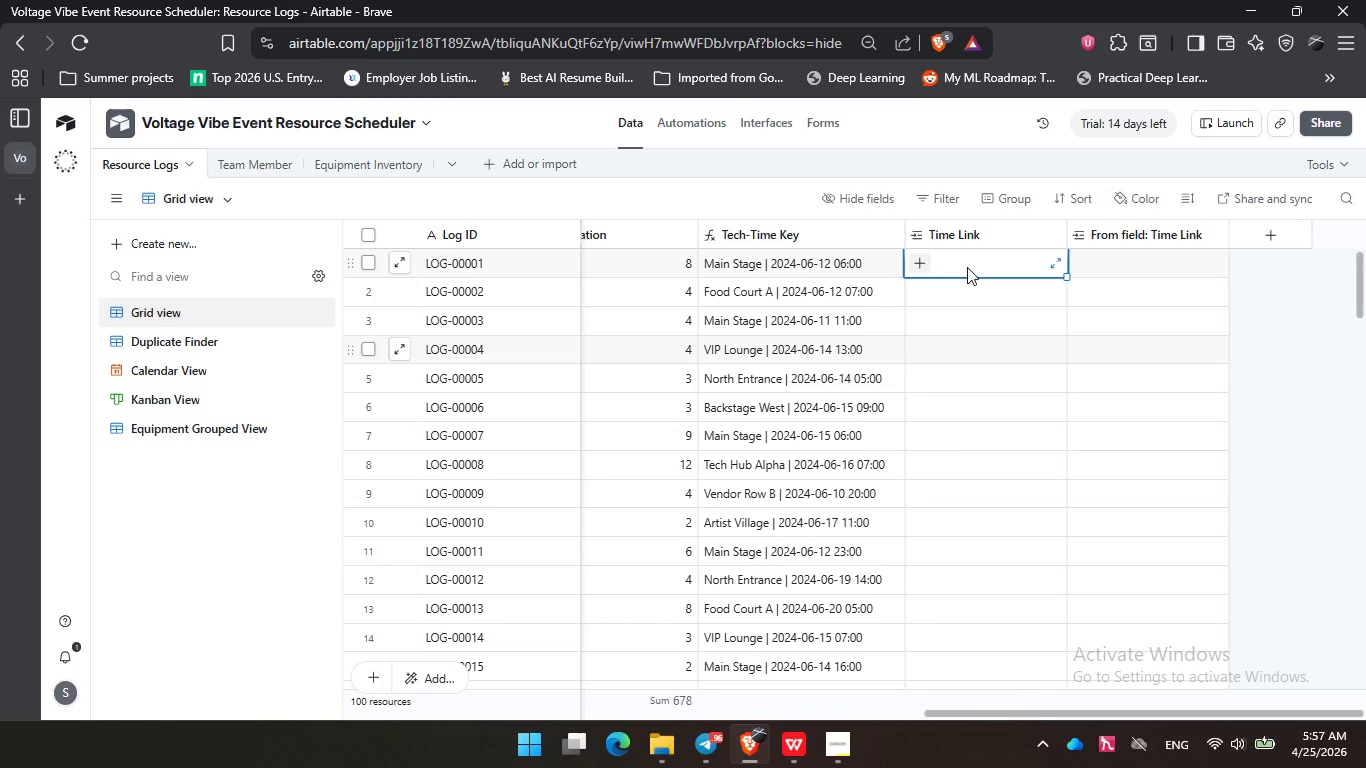 
left_click([918, 266])
 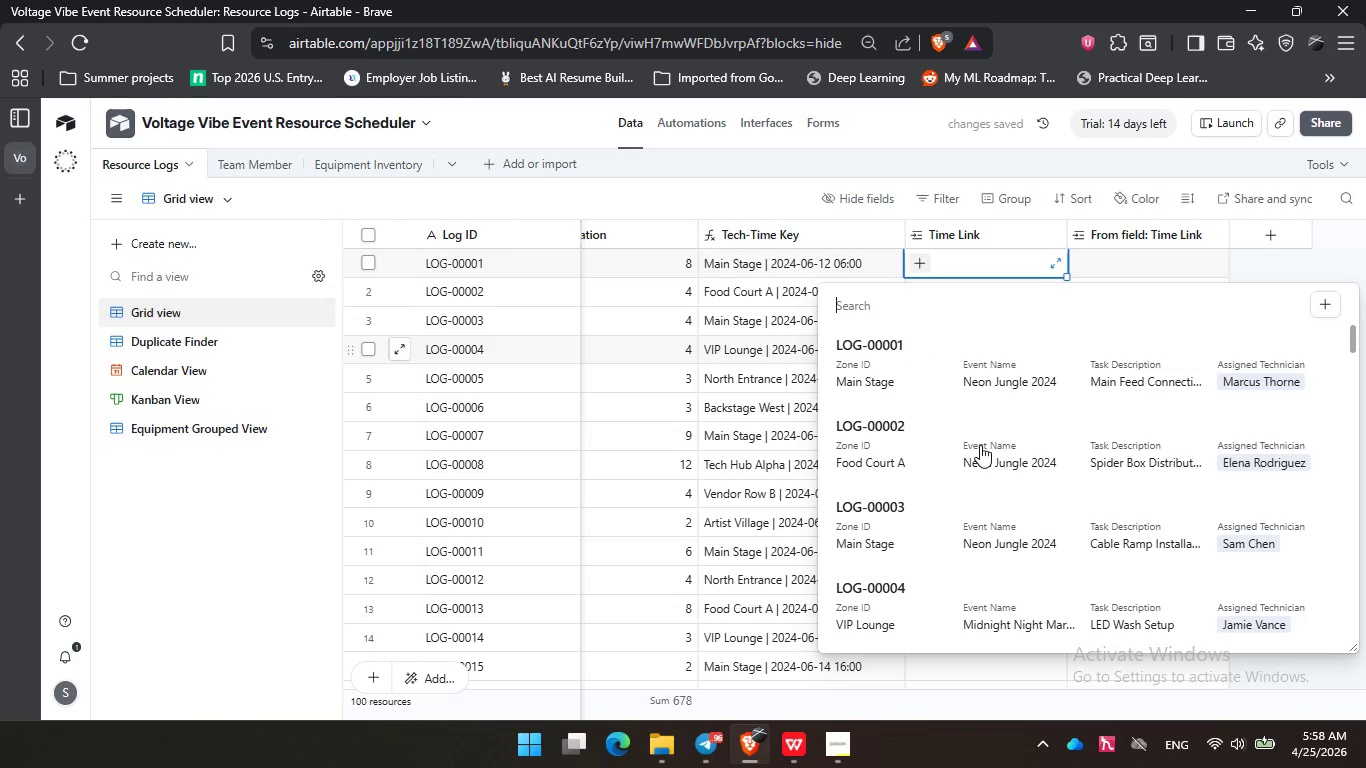 
wait(8.61)
 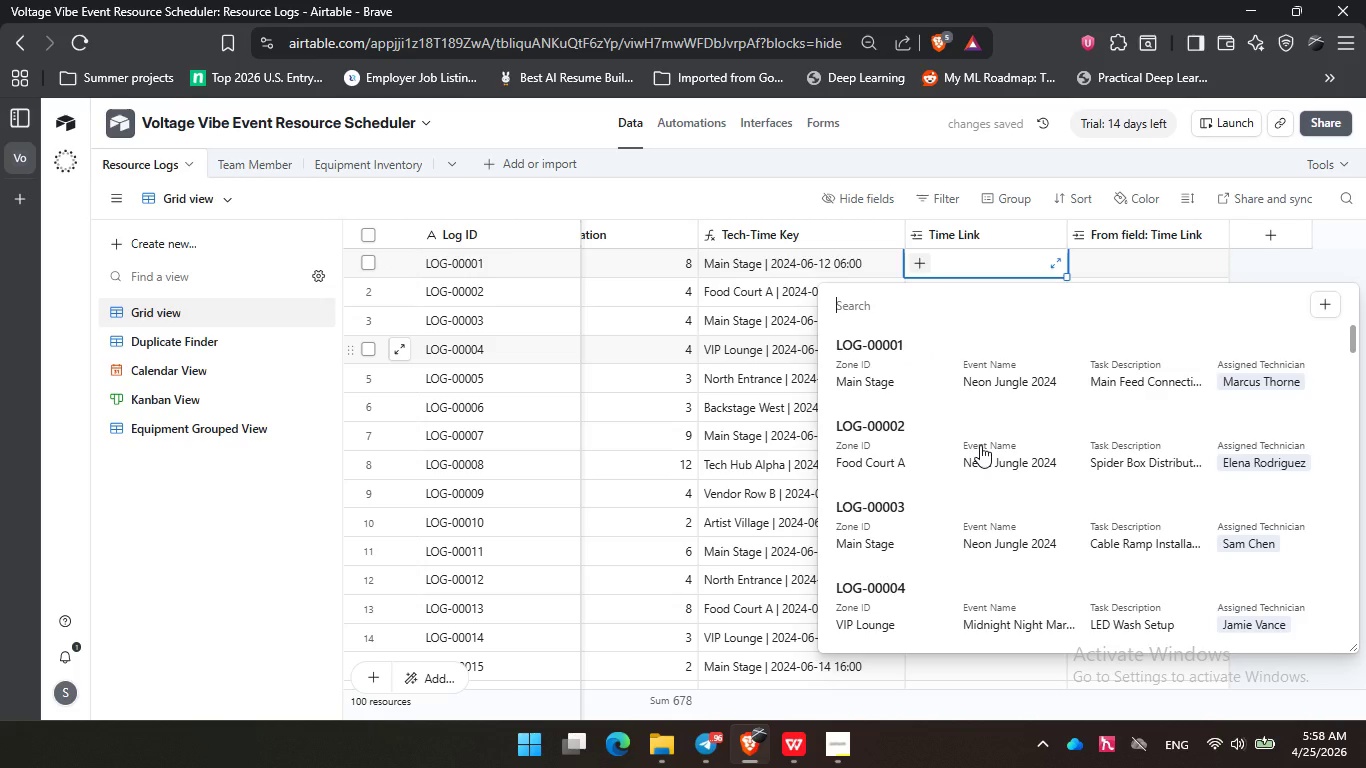 
left_click([755, 195])
 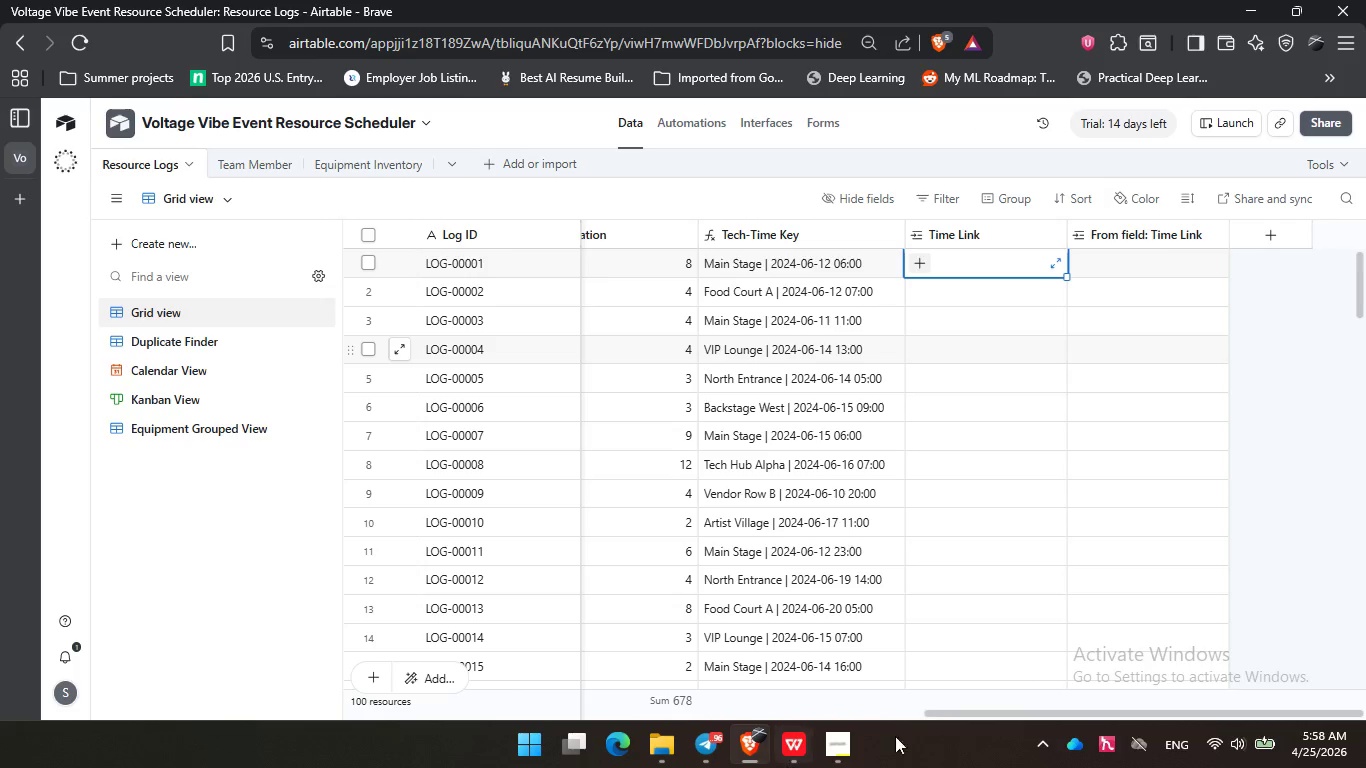 
left_click_drag(start_coordinate=[995, 710], to_coordinate=[430, 686])
 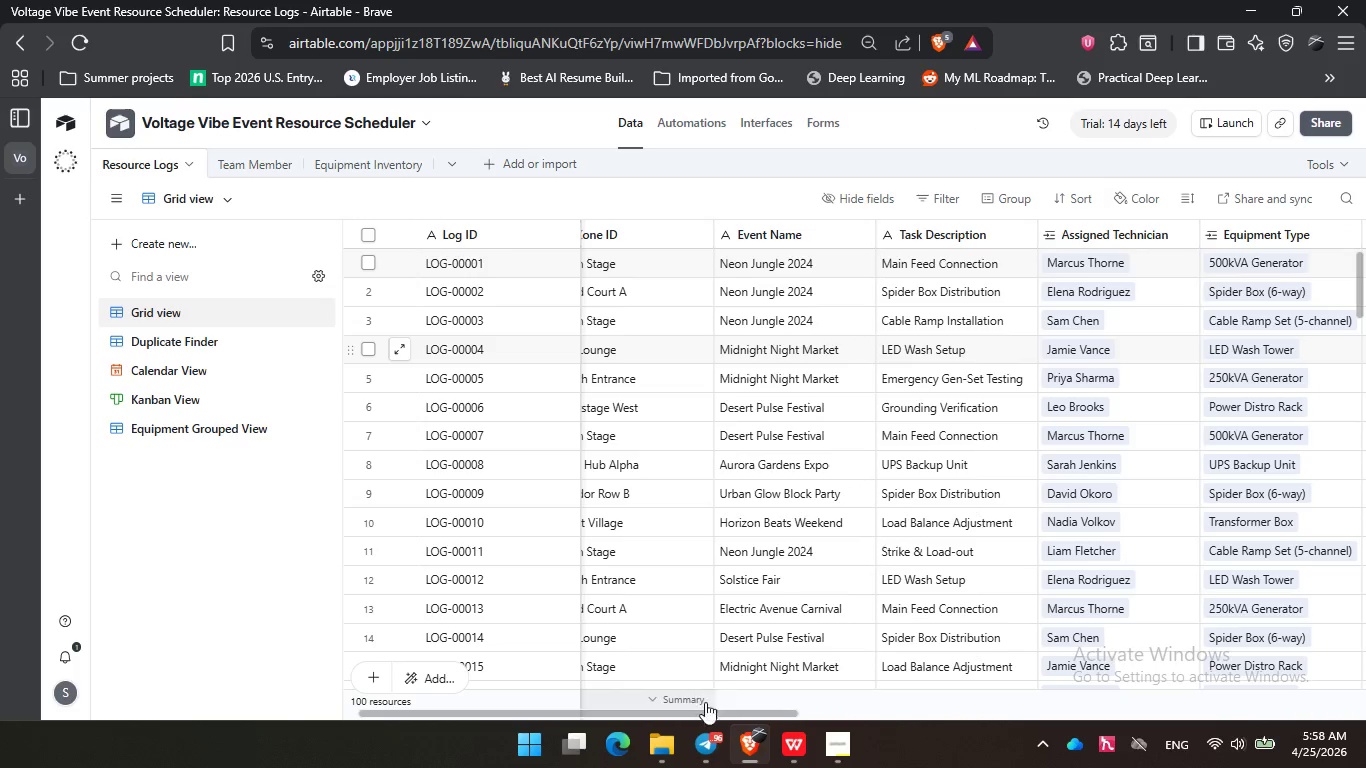 
left_click_drag(start_coordinate=[712, 714], to_coordinate=[1246, 679])
 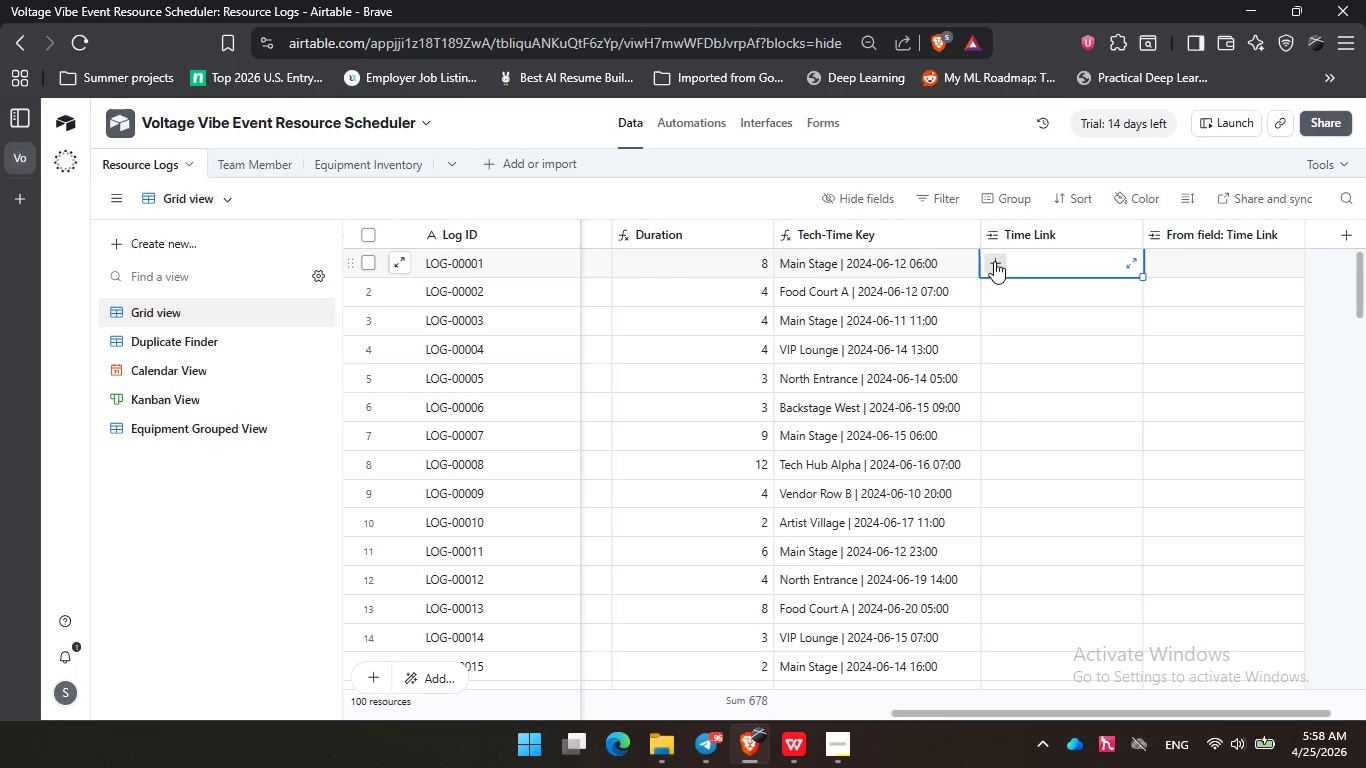 
scroll: coordinate [1074, 548], scroll_direction: down, amount: 15.0
 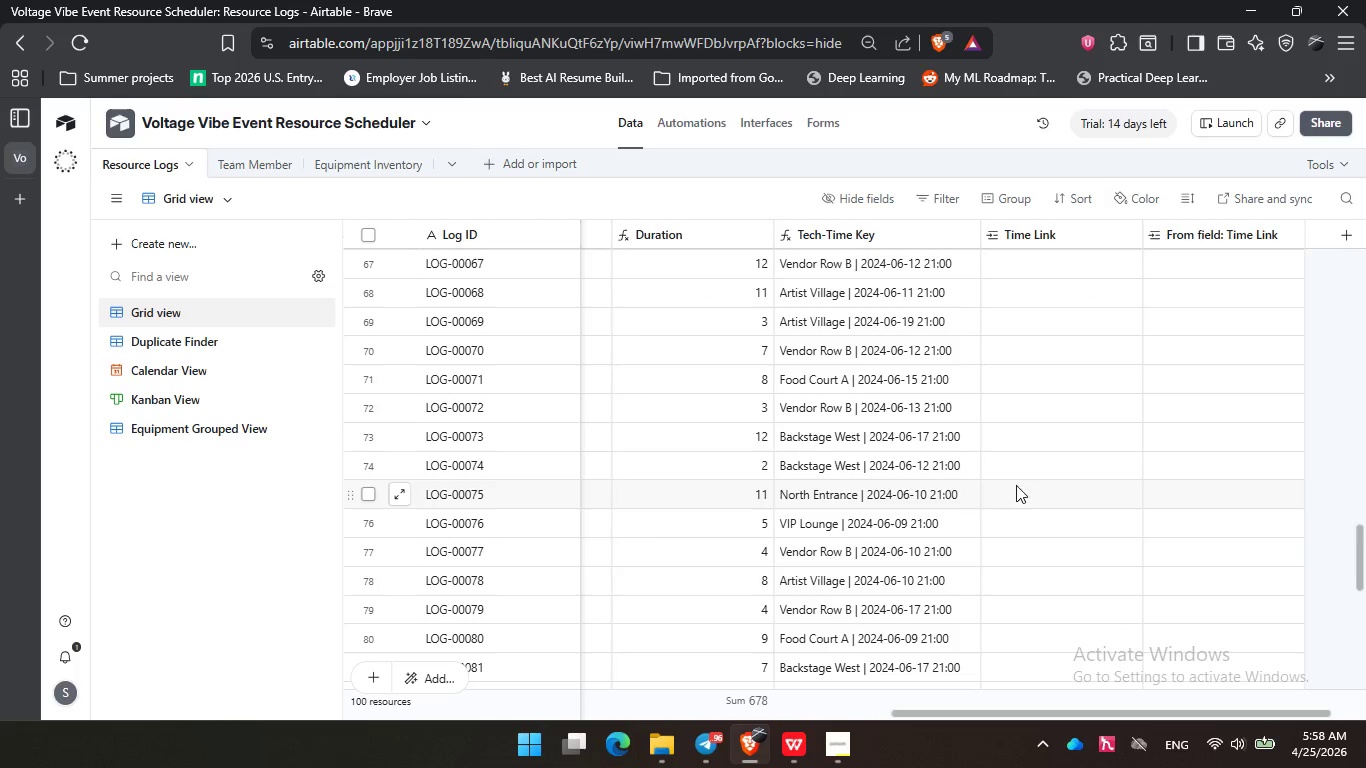 
left_click([1032, 494])
 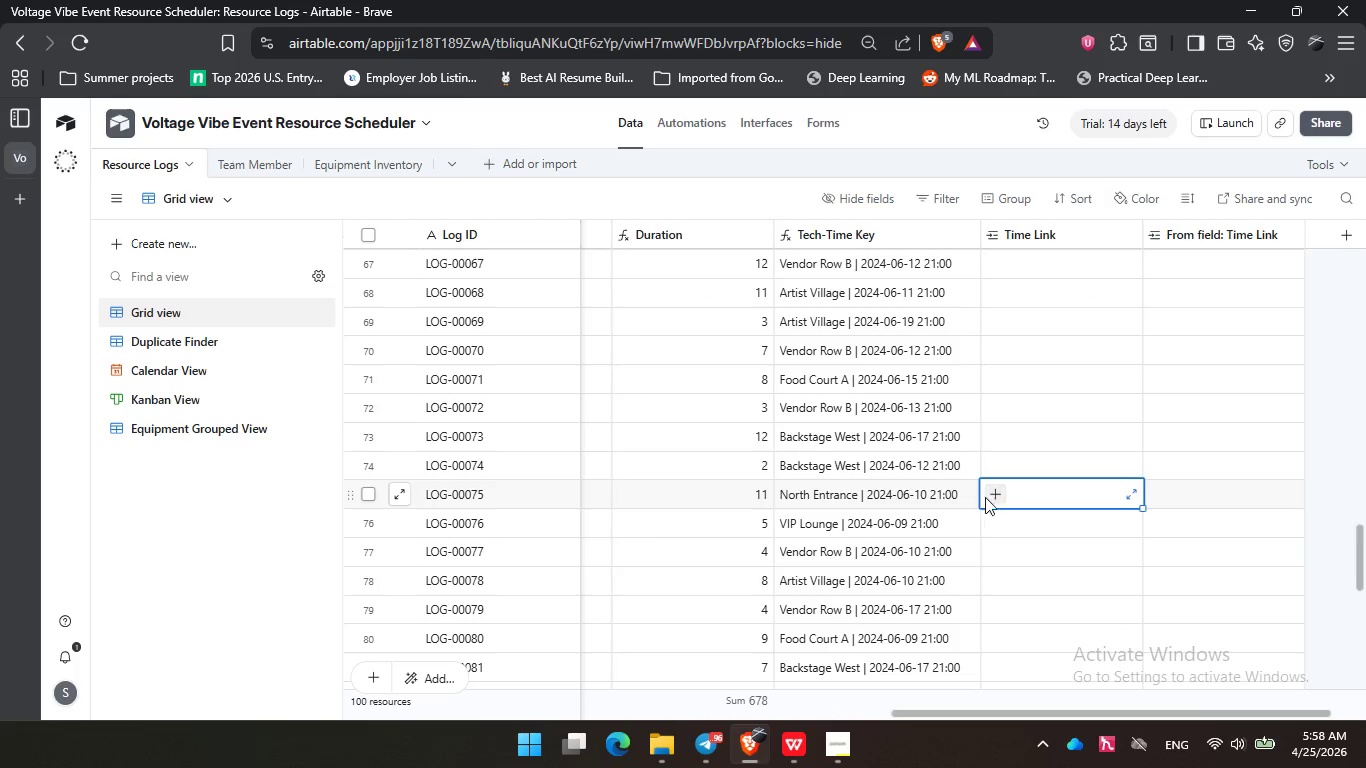 
left_click([985, 497])
 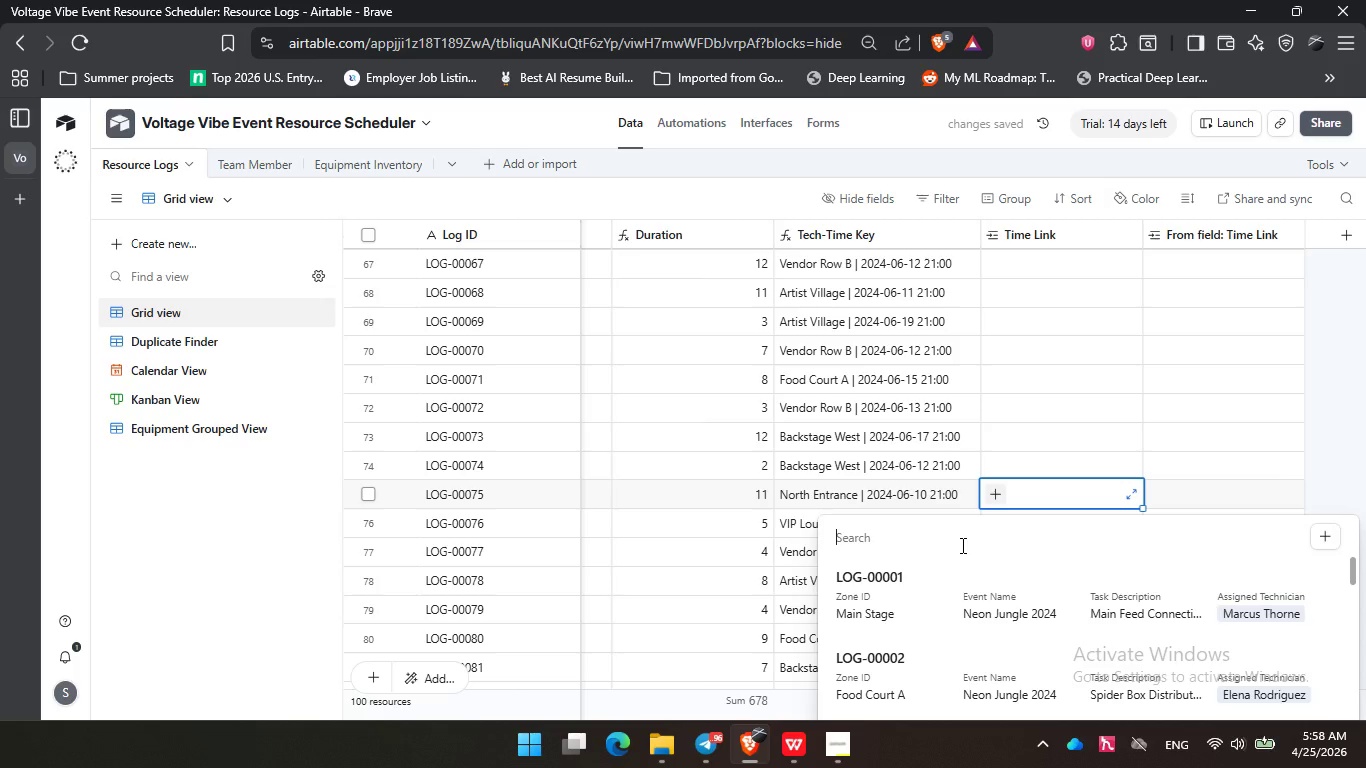 
key(Numpad7)
 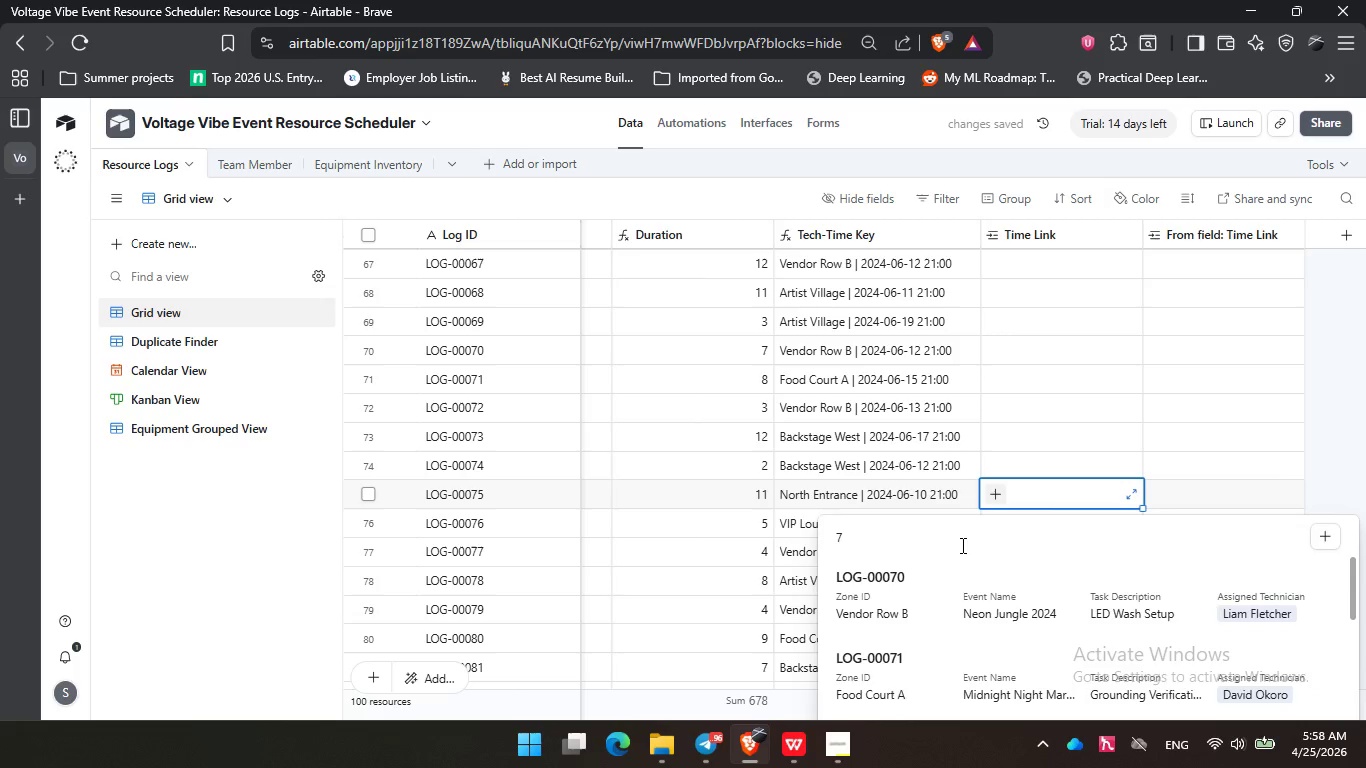 
key(Numpad7)
 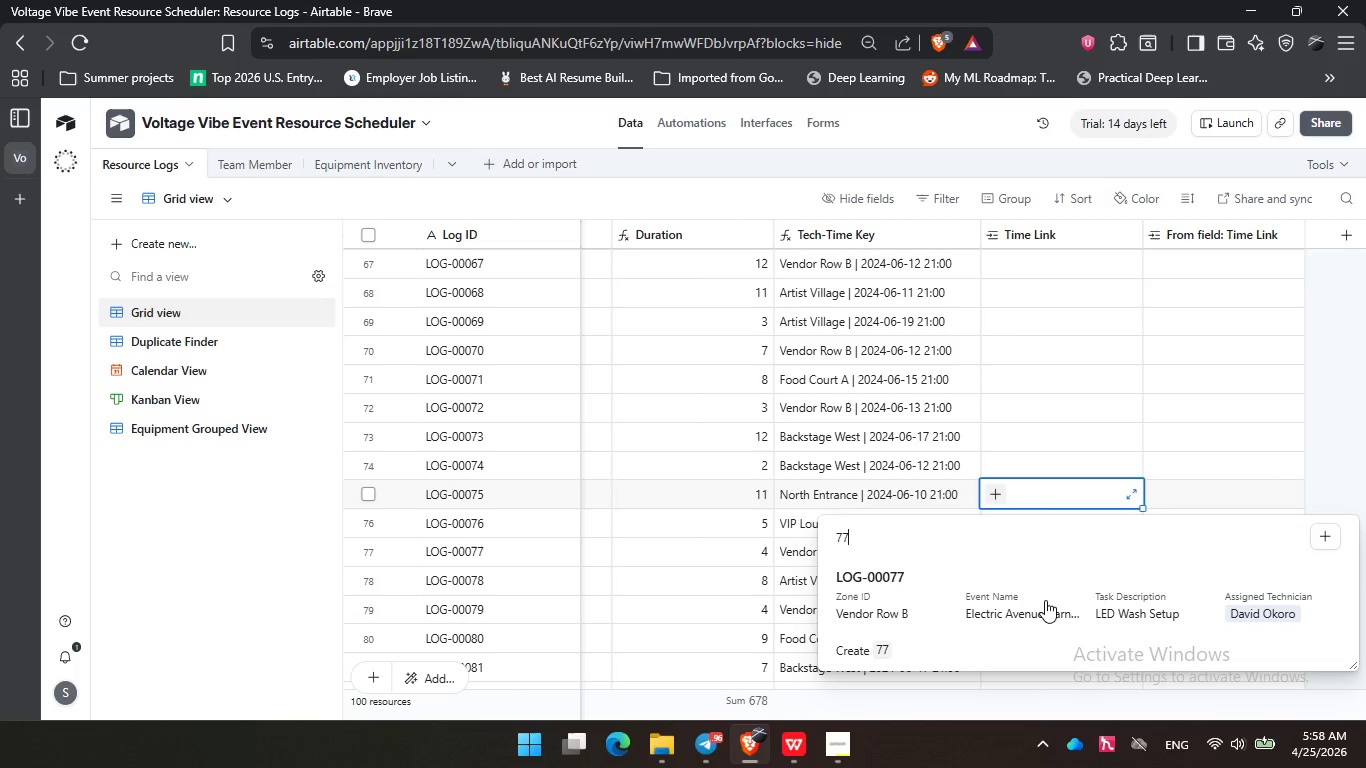 
left_click([1045, 600])
 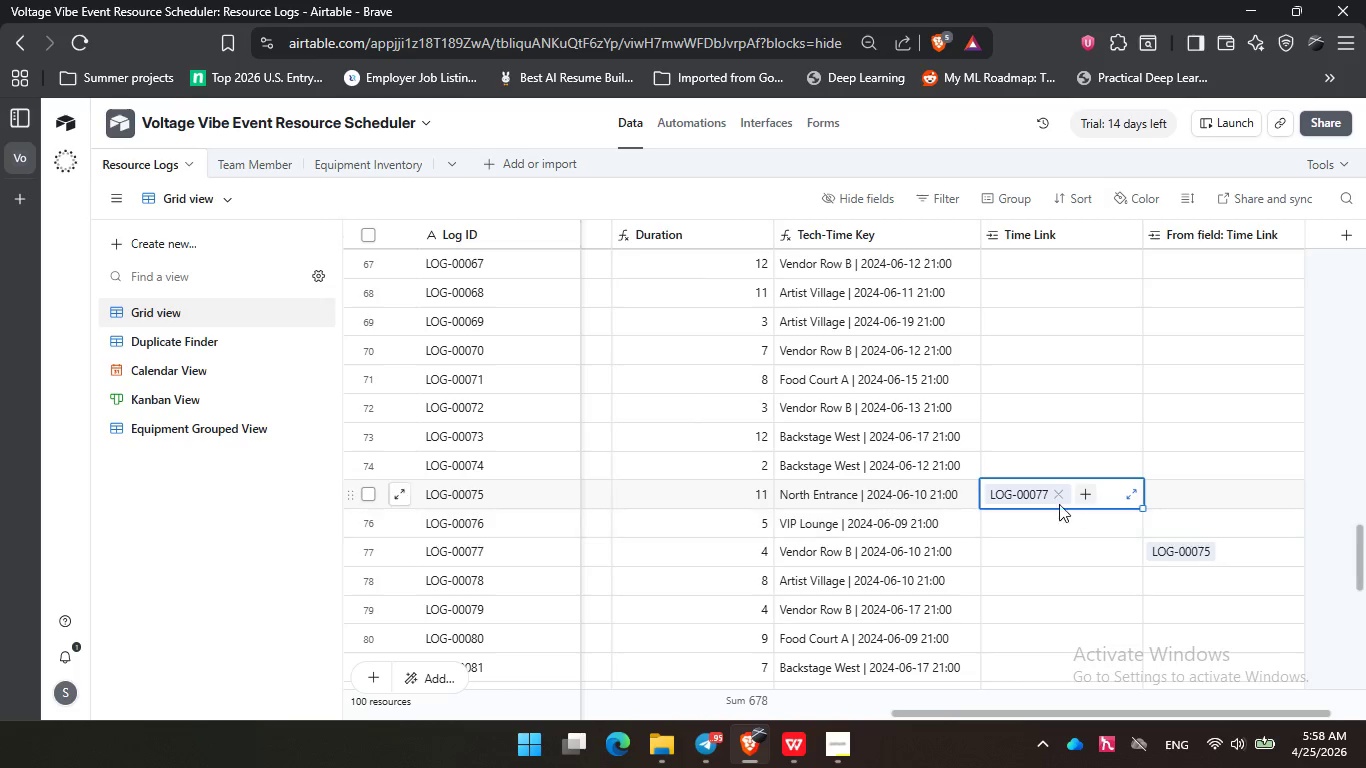 
wait(12.89)
 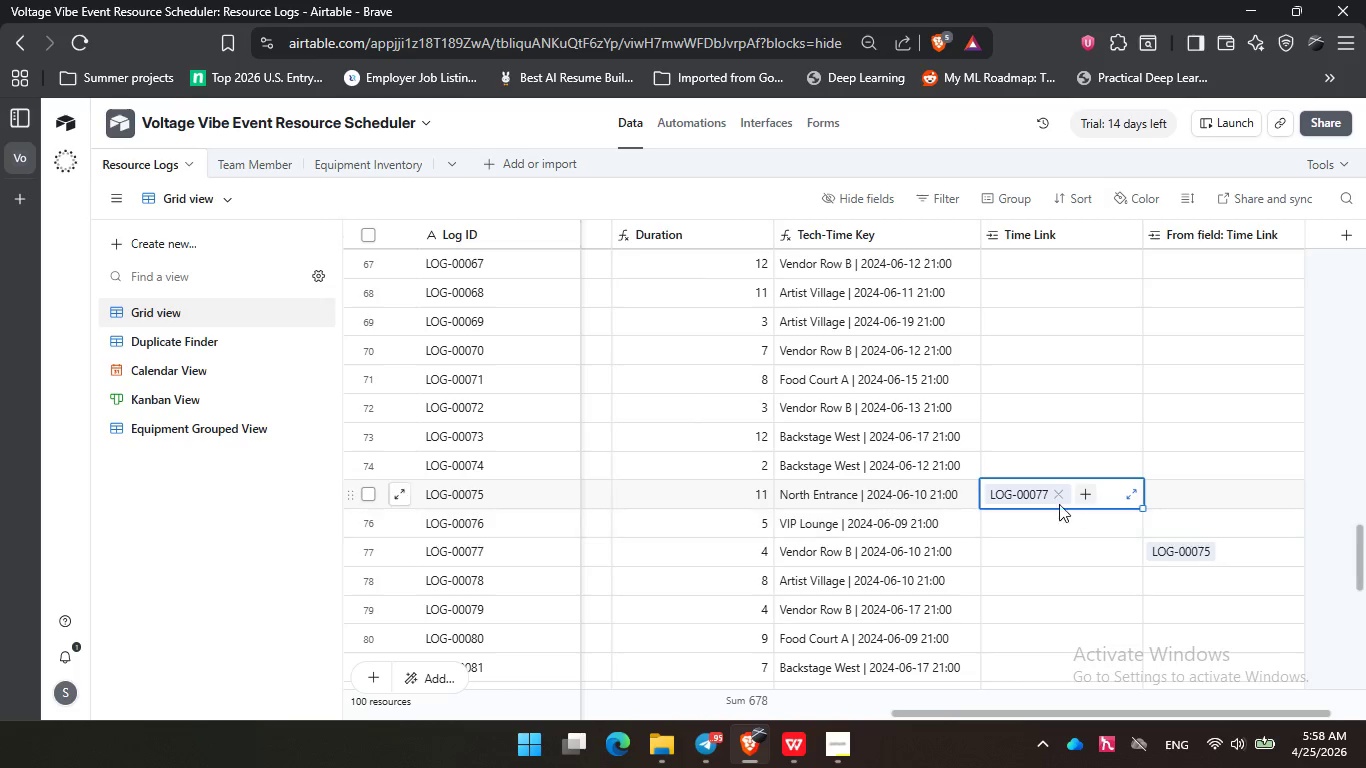 
left_click([1003, 382])
 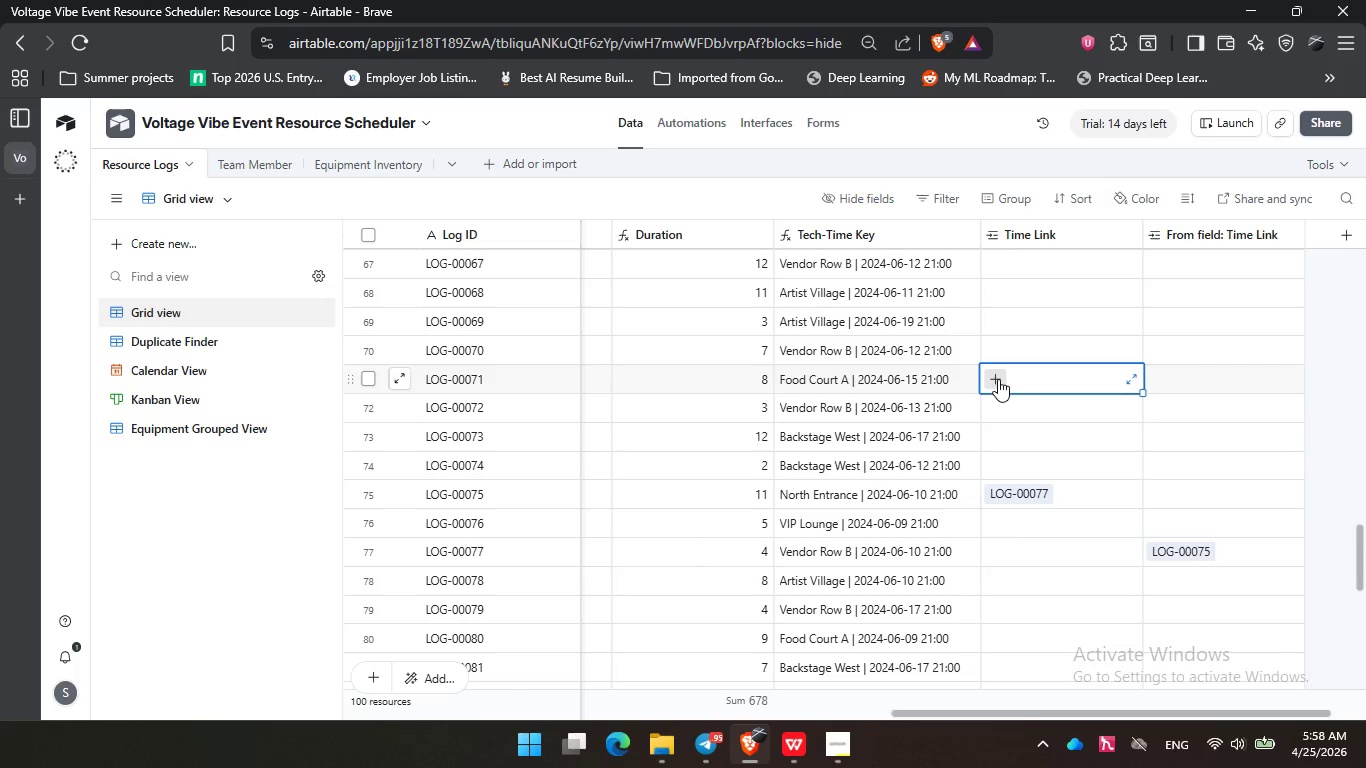 
left_click([998, 379])
 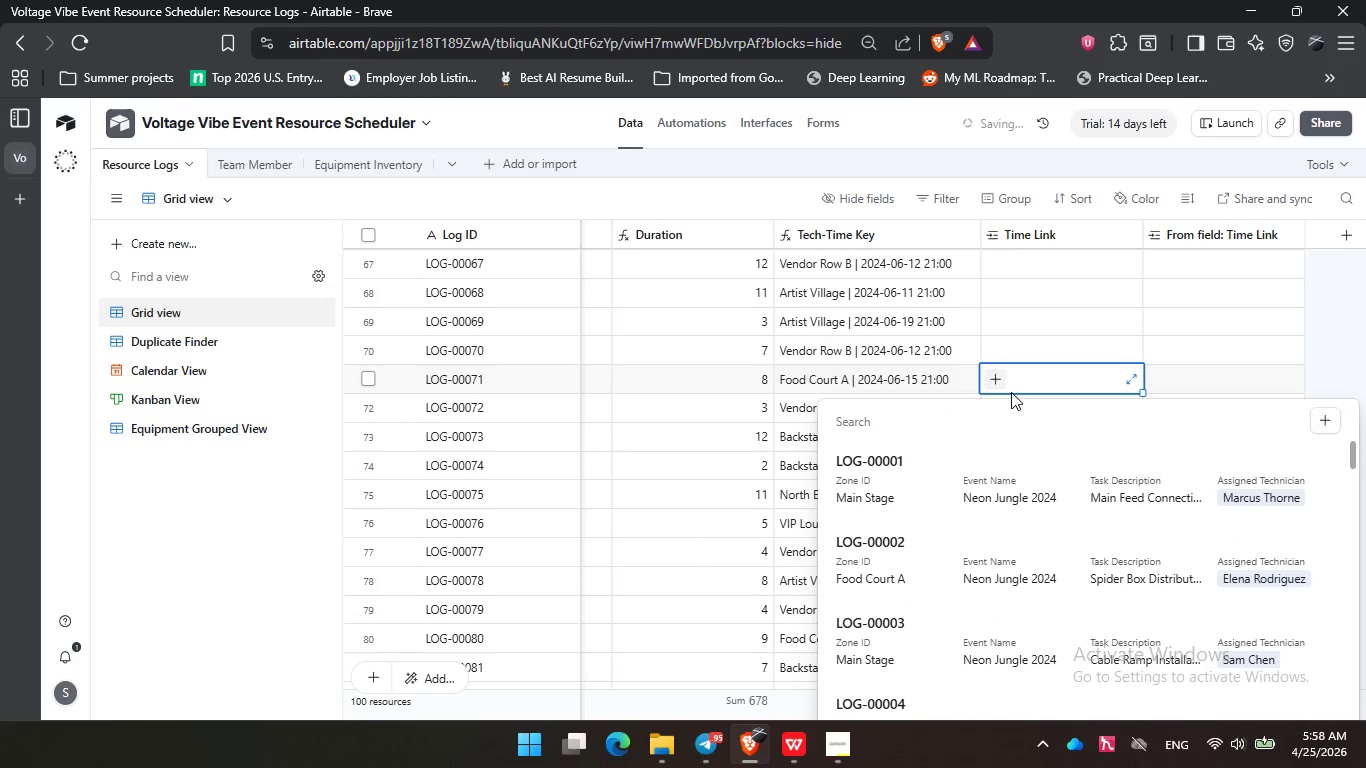 
key(Numpad2)
 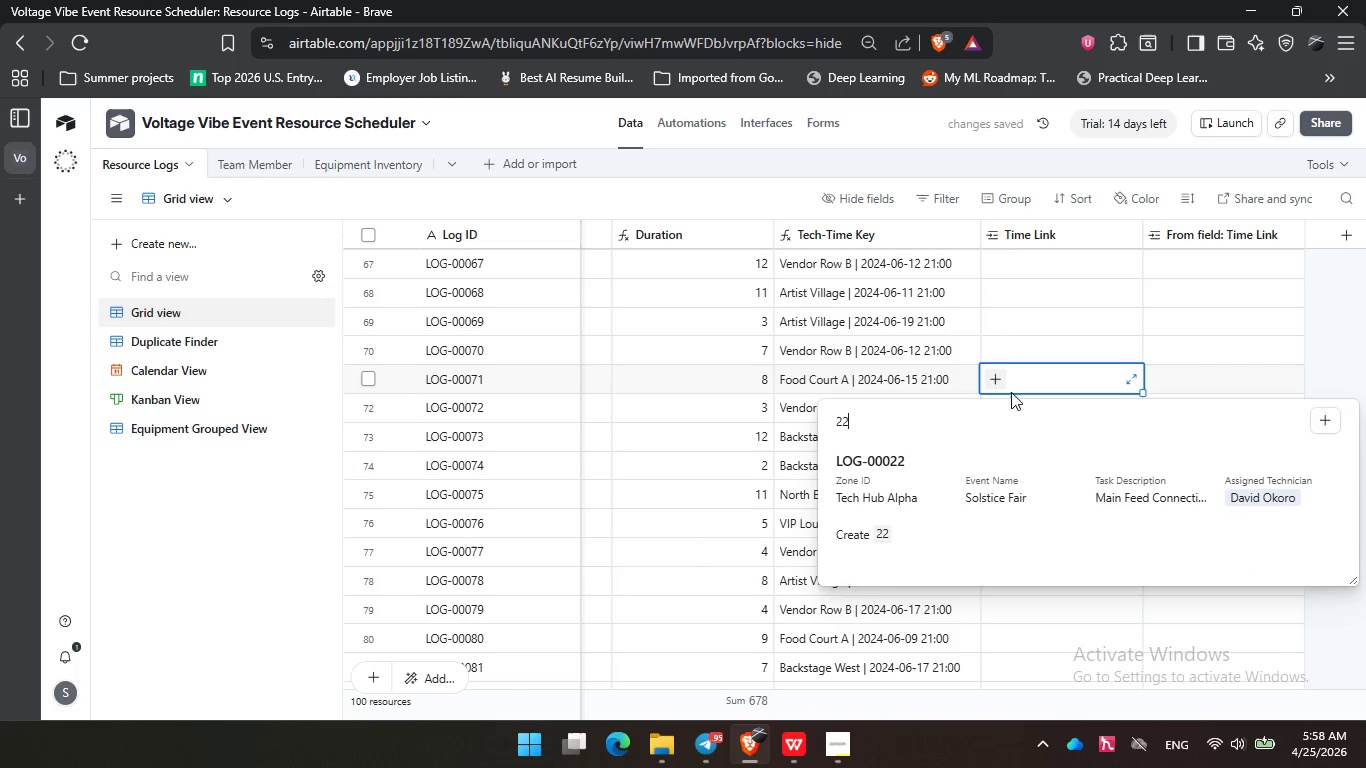 
key(Numpad2)
 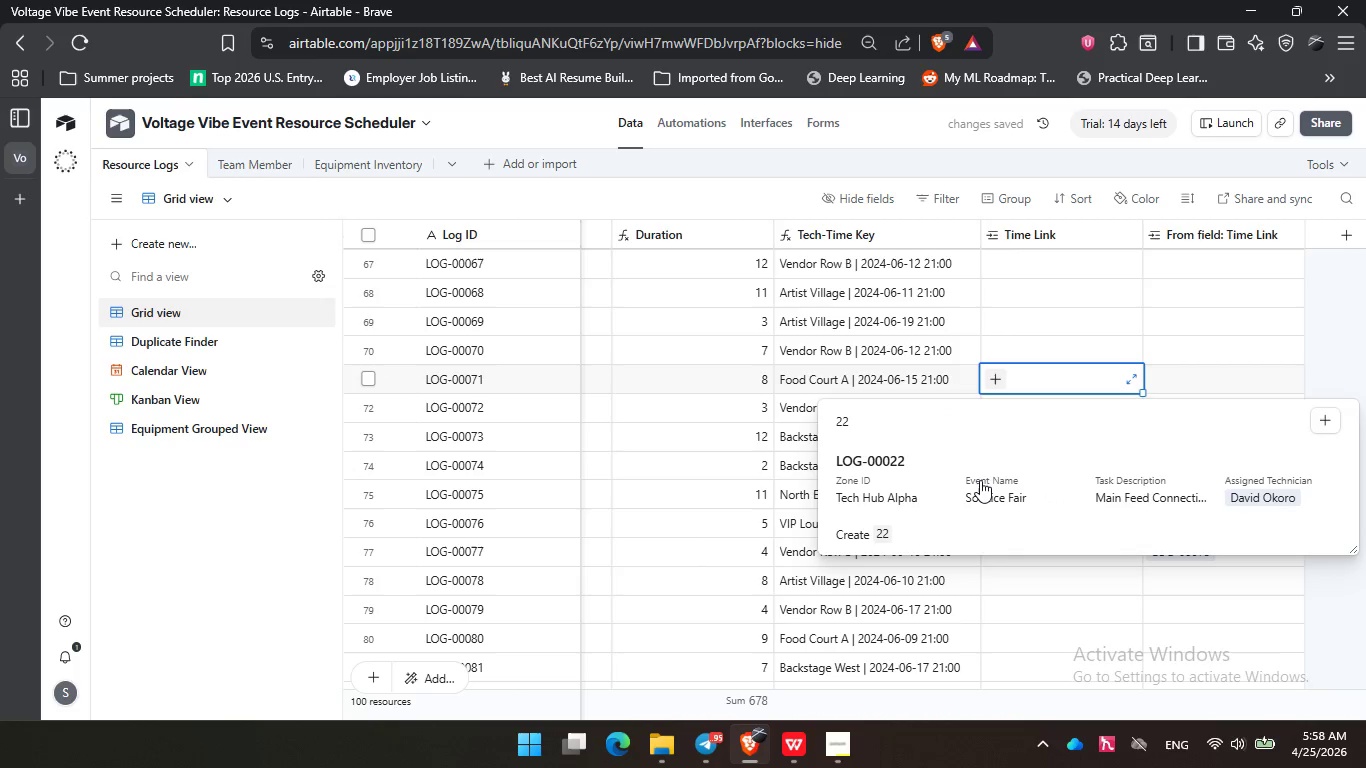 
left_click([987, 471])
 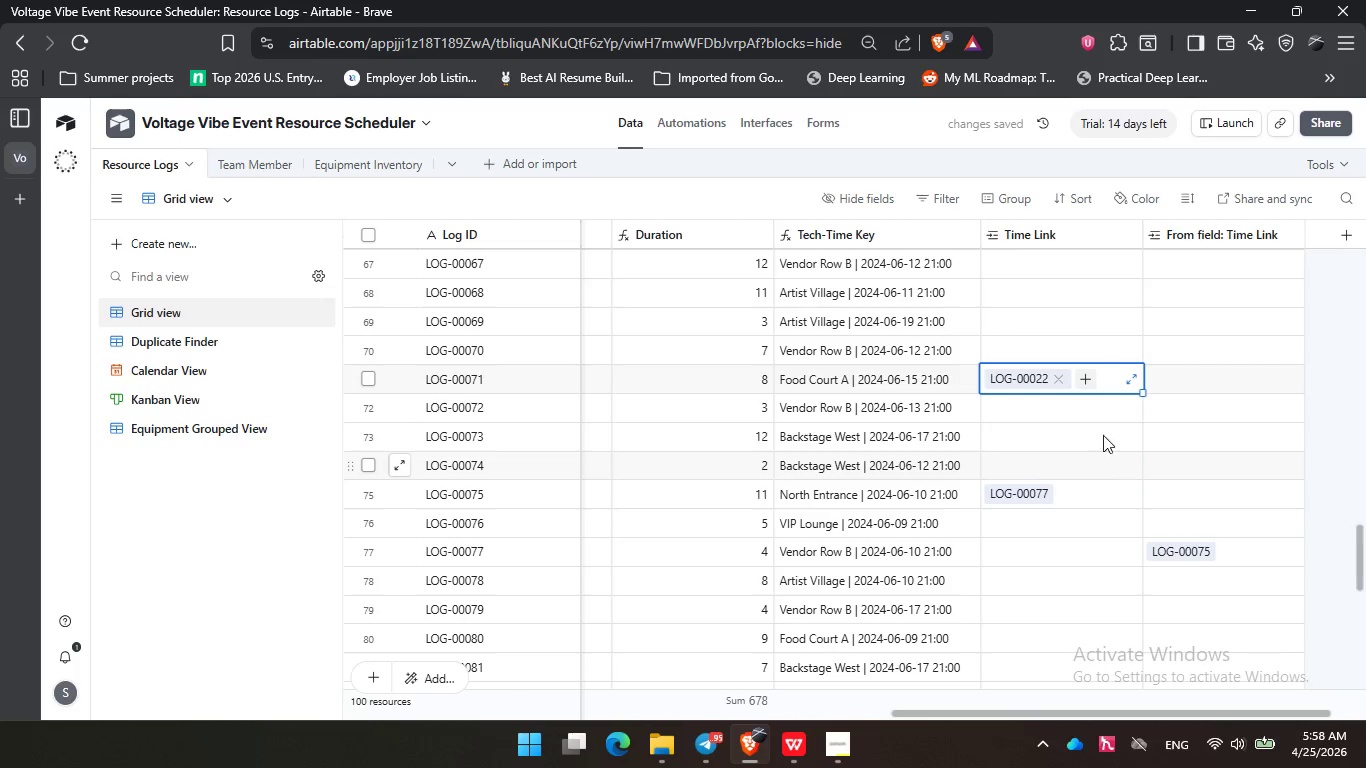 
scroll: coordinate [1089, 418], scroll_direction: up, amount: 18.0
 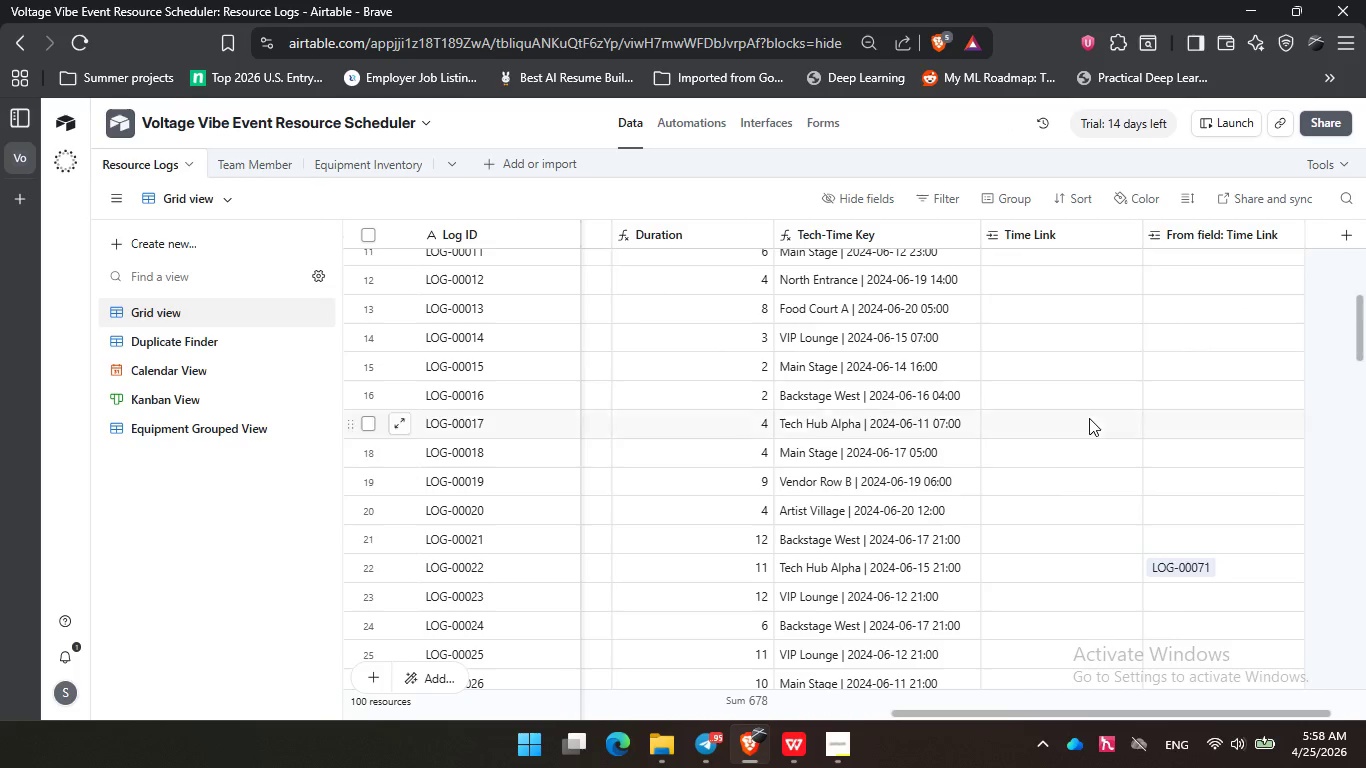 
scroll: coordinate [927, 541], scroll_direction: down, amount: 5.0
 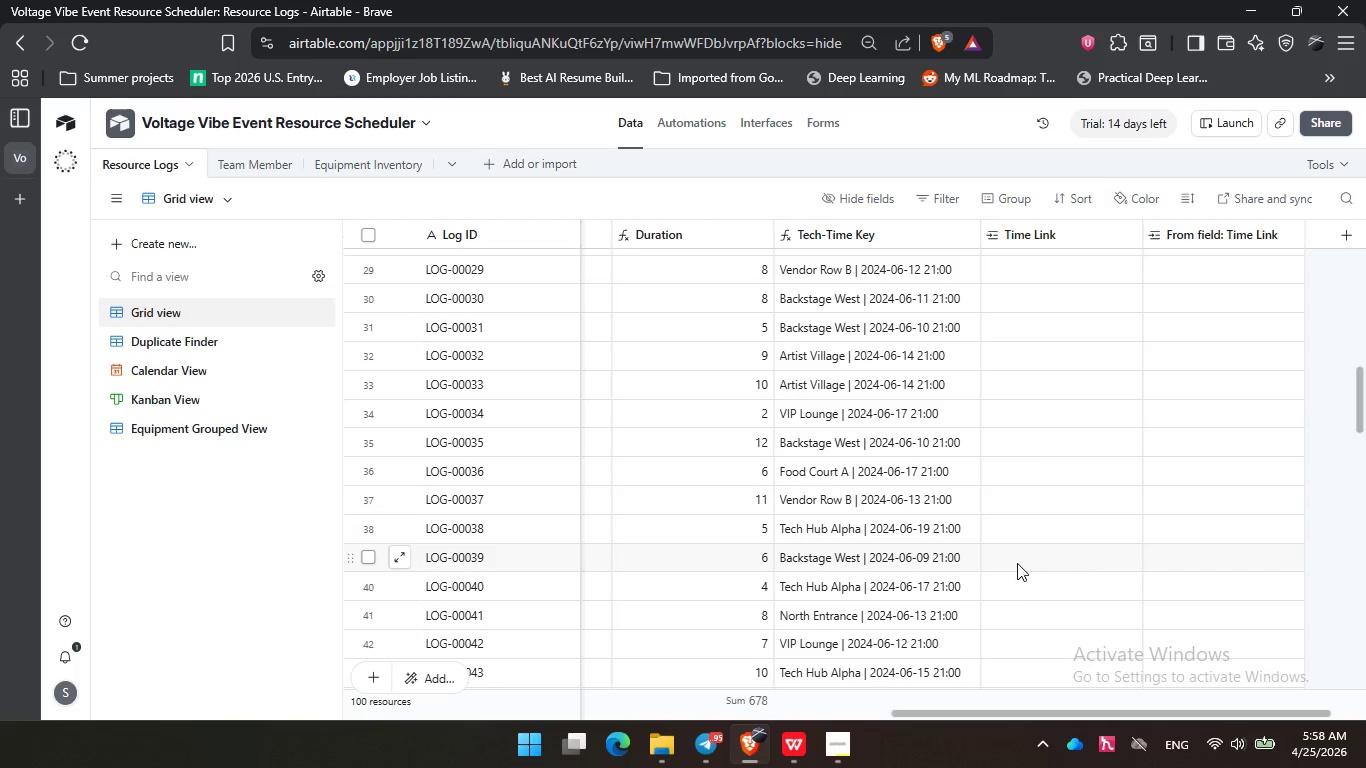 
double_click([993, 559])
 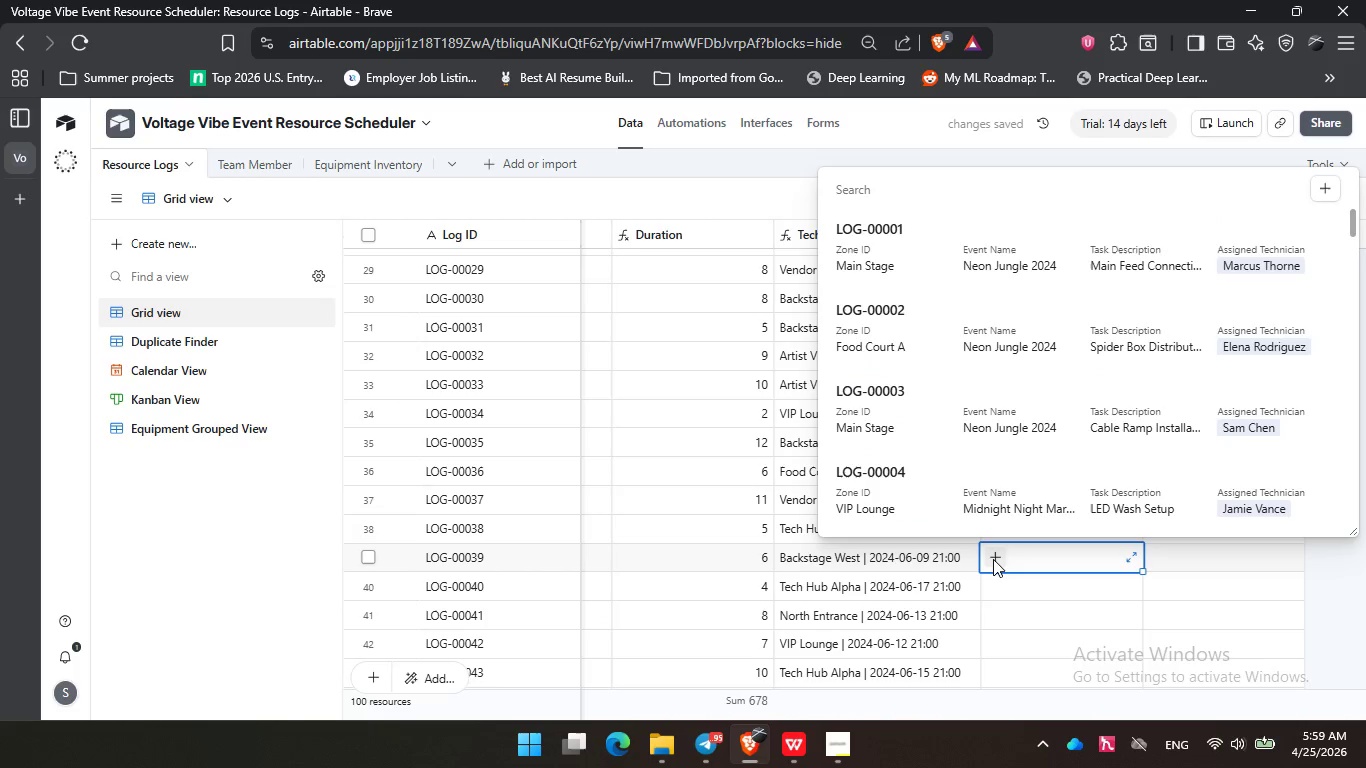 
key(Numpad5)
 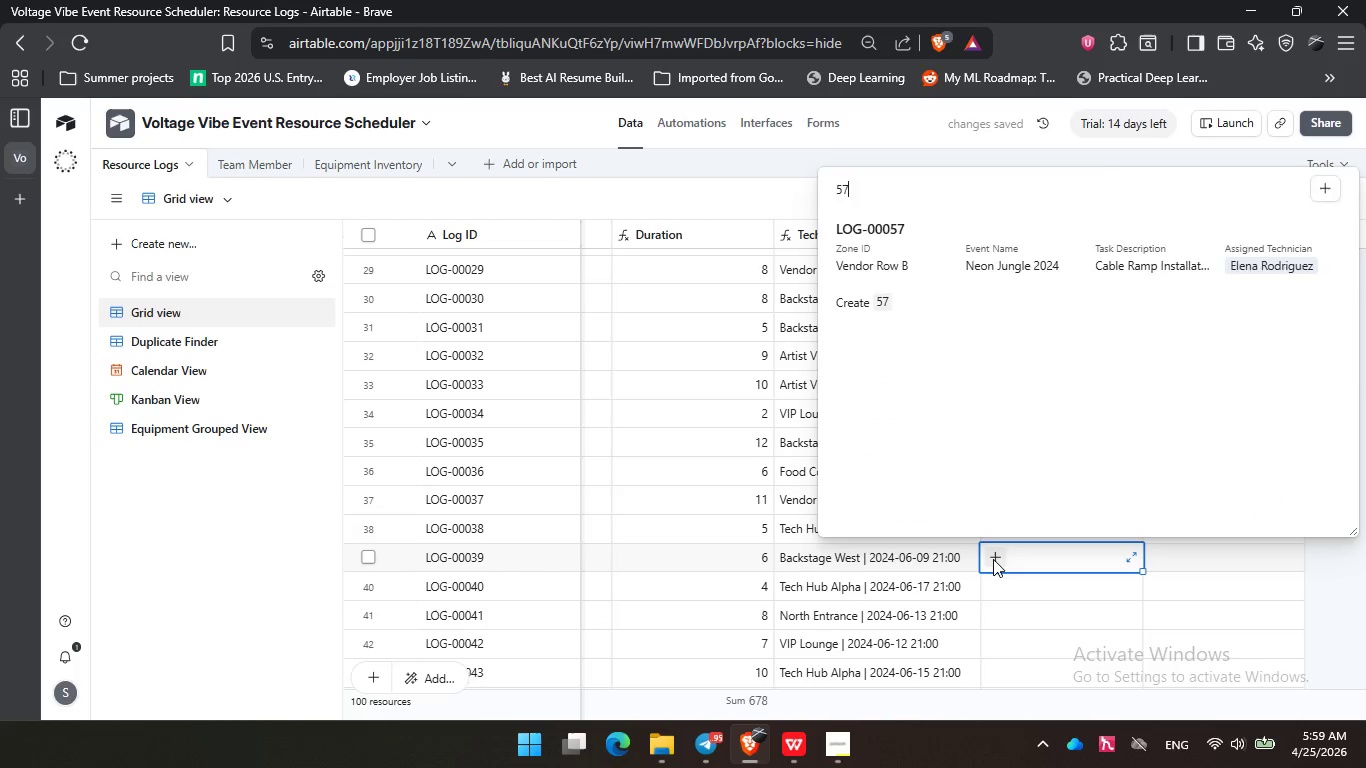 
key(Numpad7)
 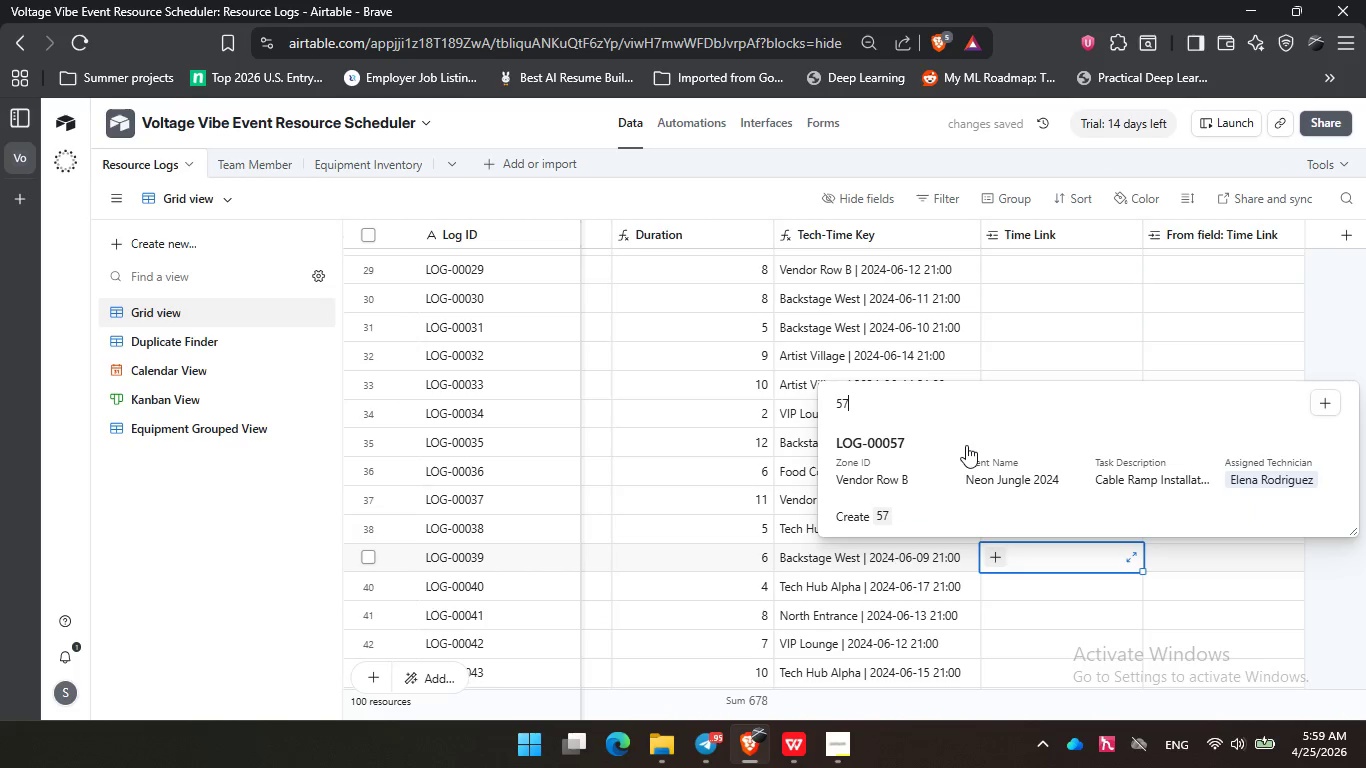 
left_click([965, 452])
 